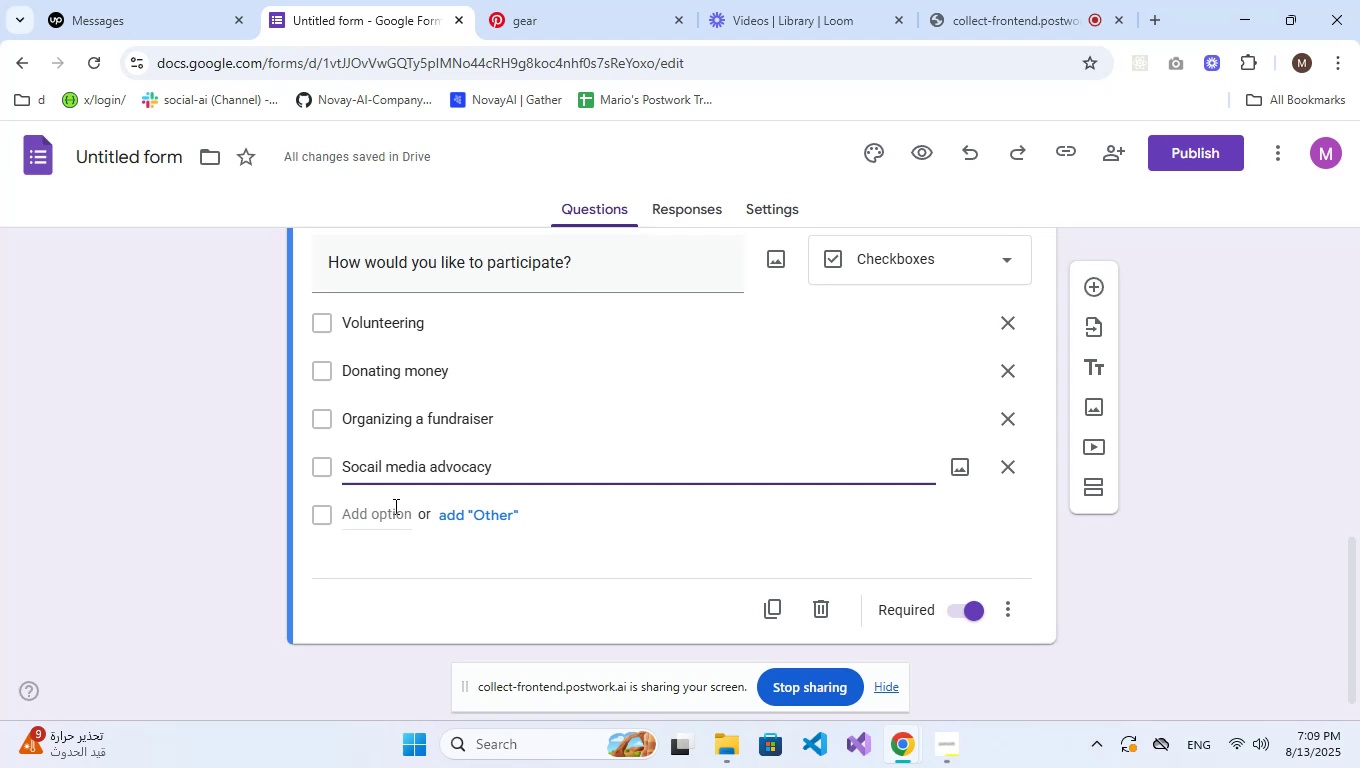 
key(ArrowRight)
 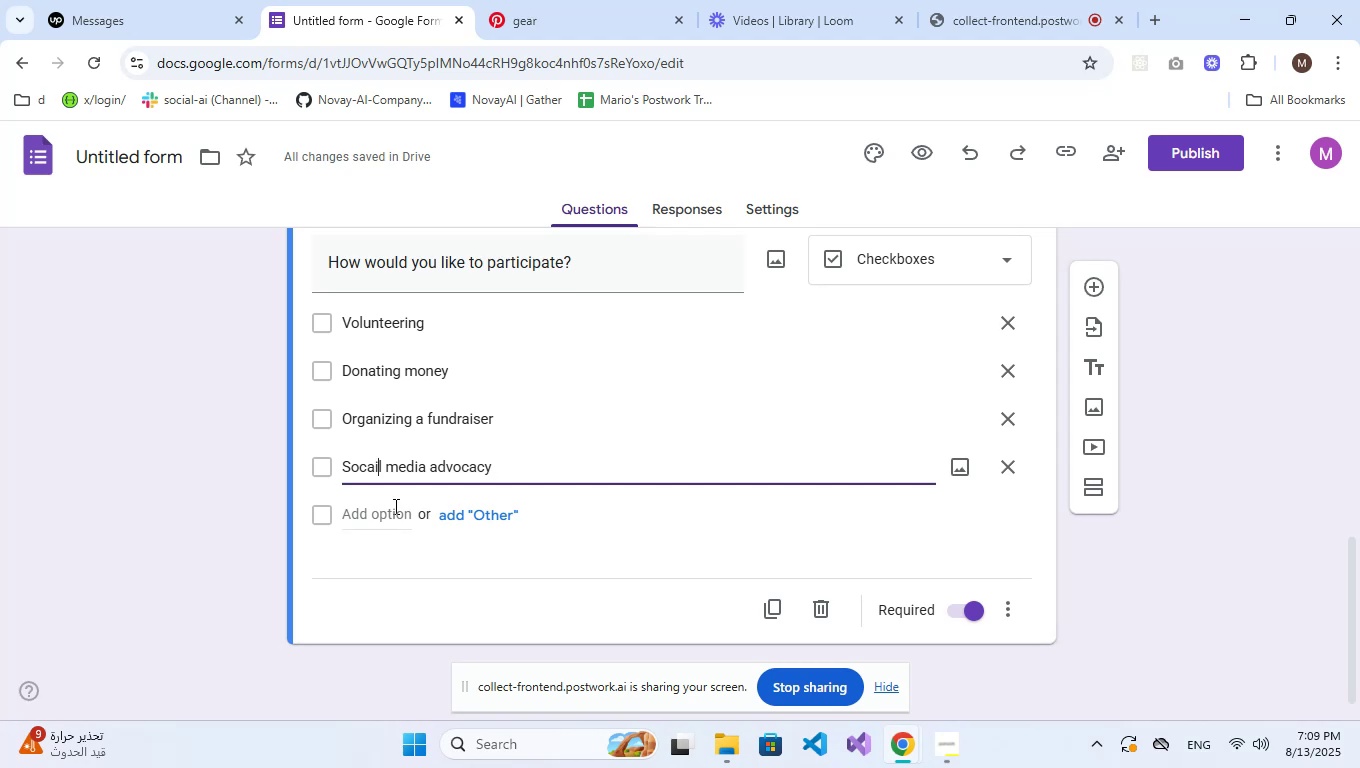 
key(Backspace)
key(Backspace)
type(ia)
 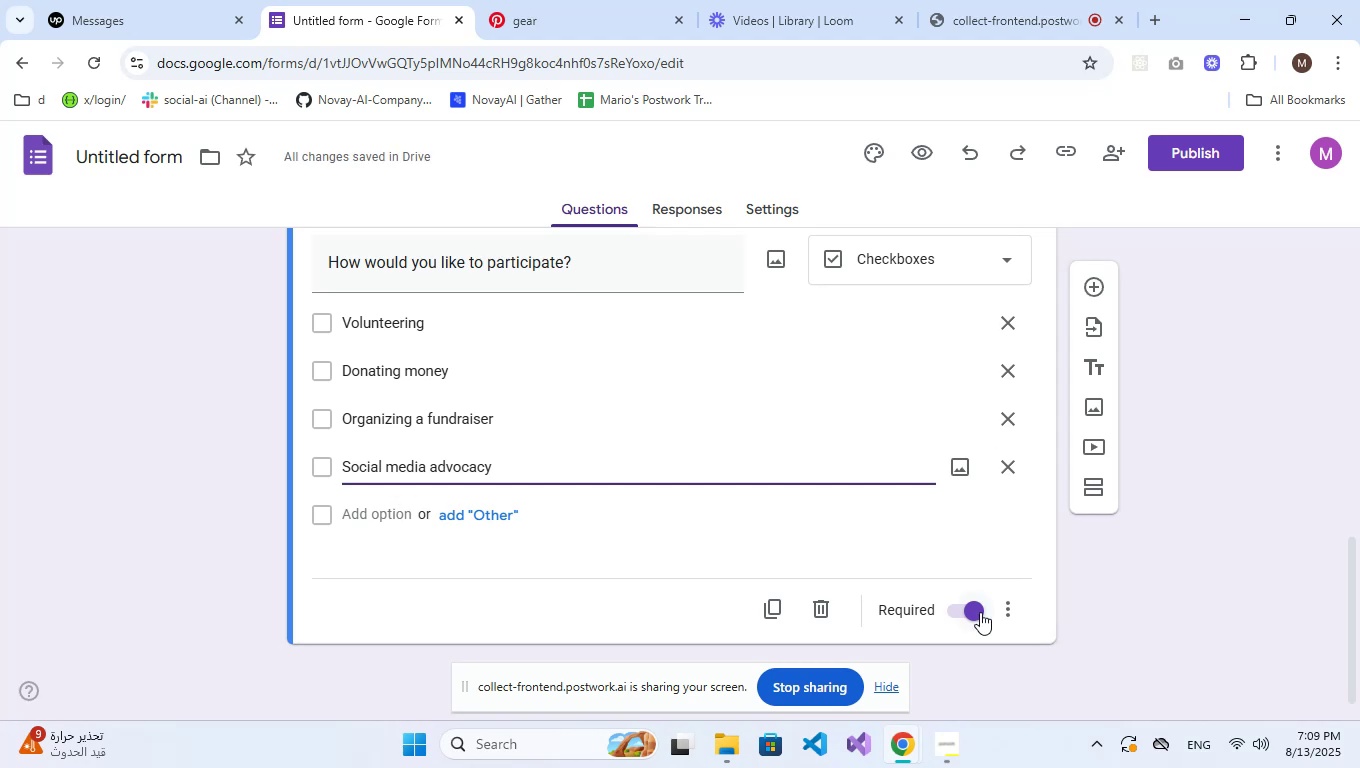 
left_click([1101, 296])
 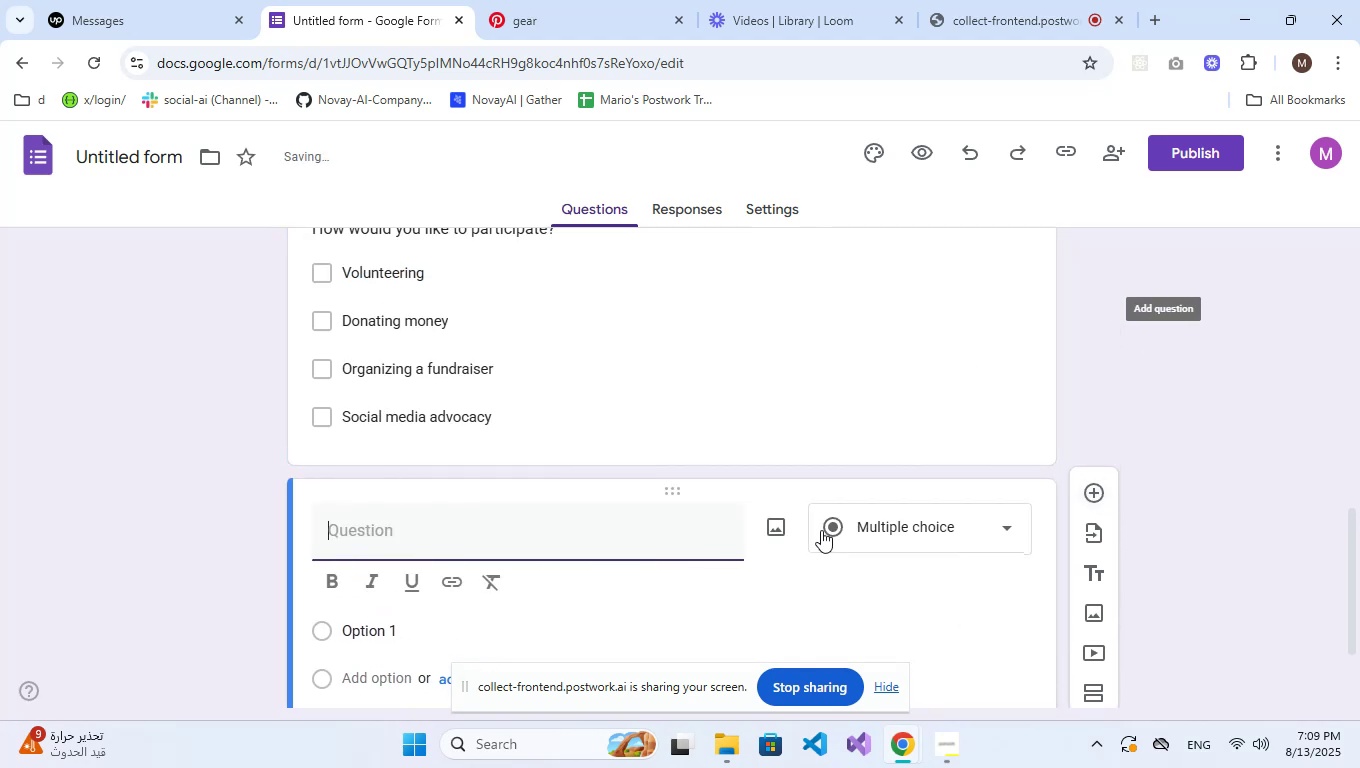 
left_click([902, 534])
 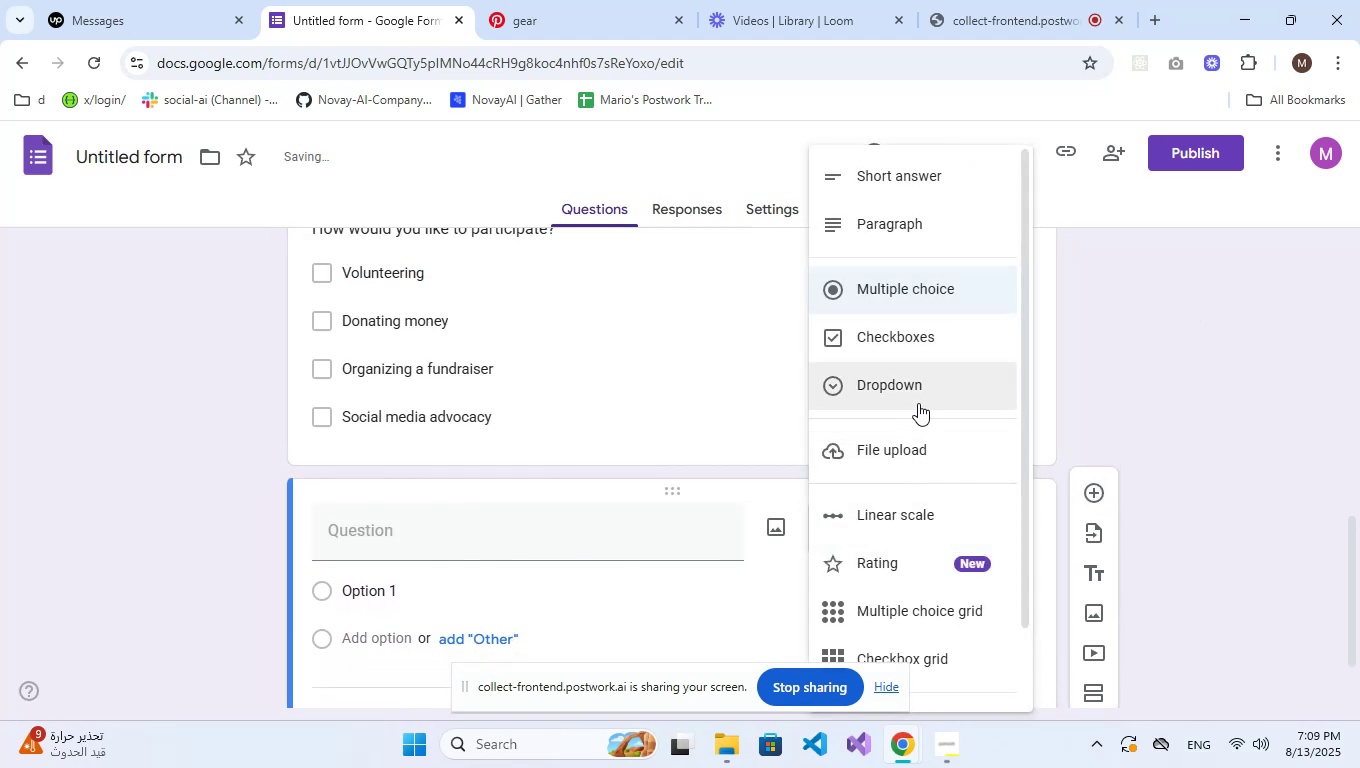 
left_click([918, 399])
 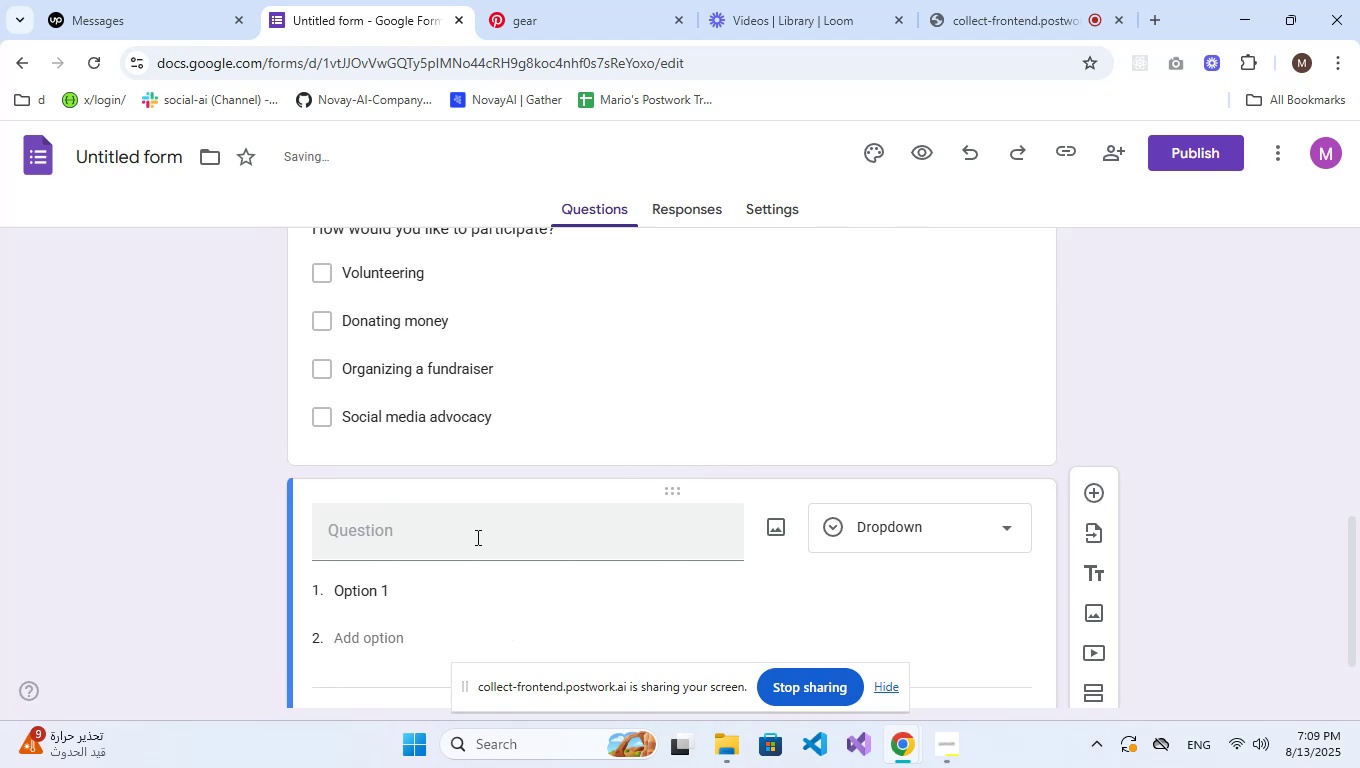 
left_click([476, 537])
 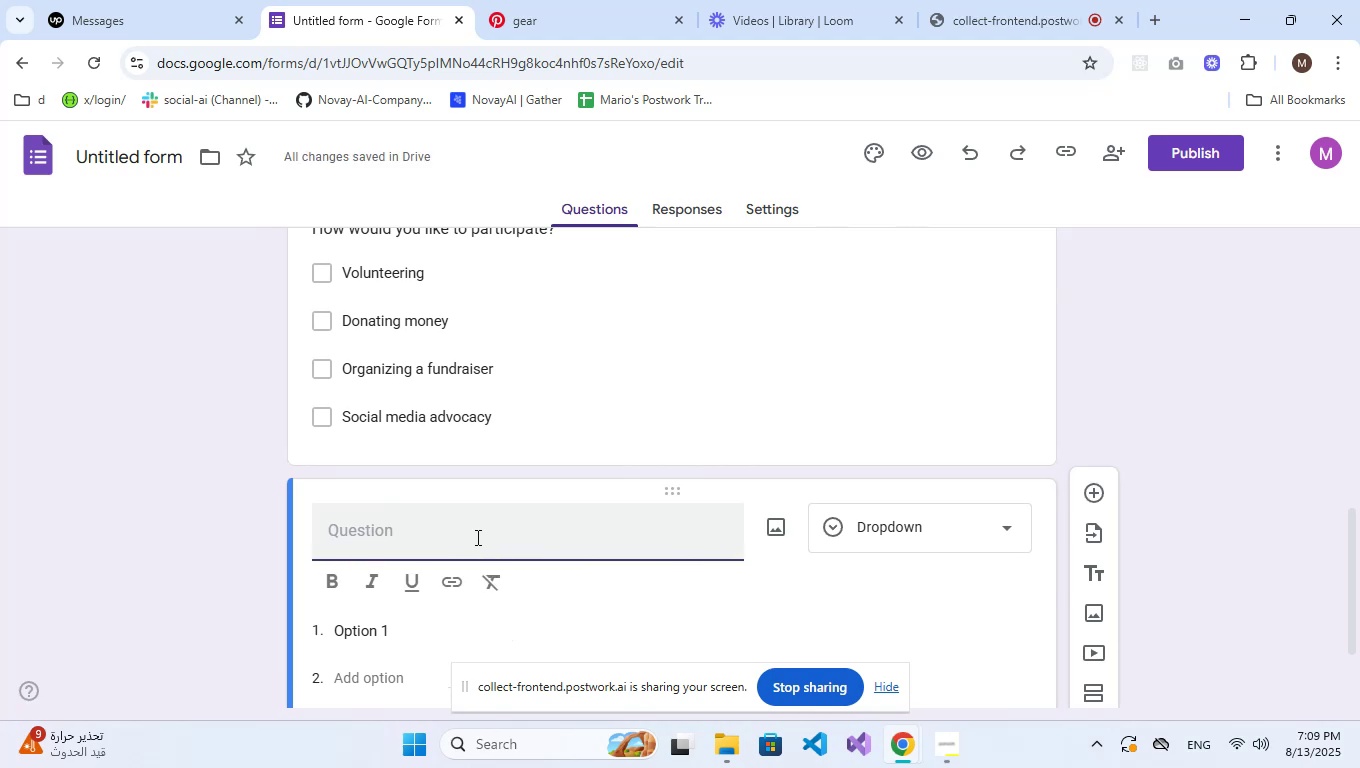 
type(Preferred fundraising format:)
 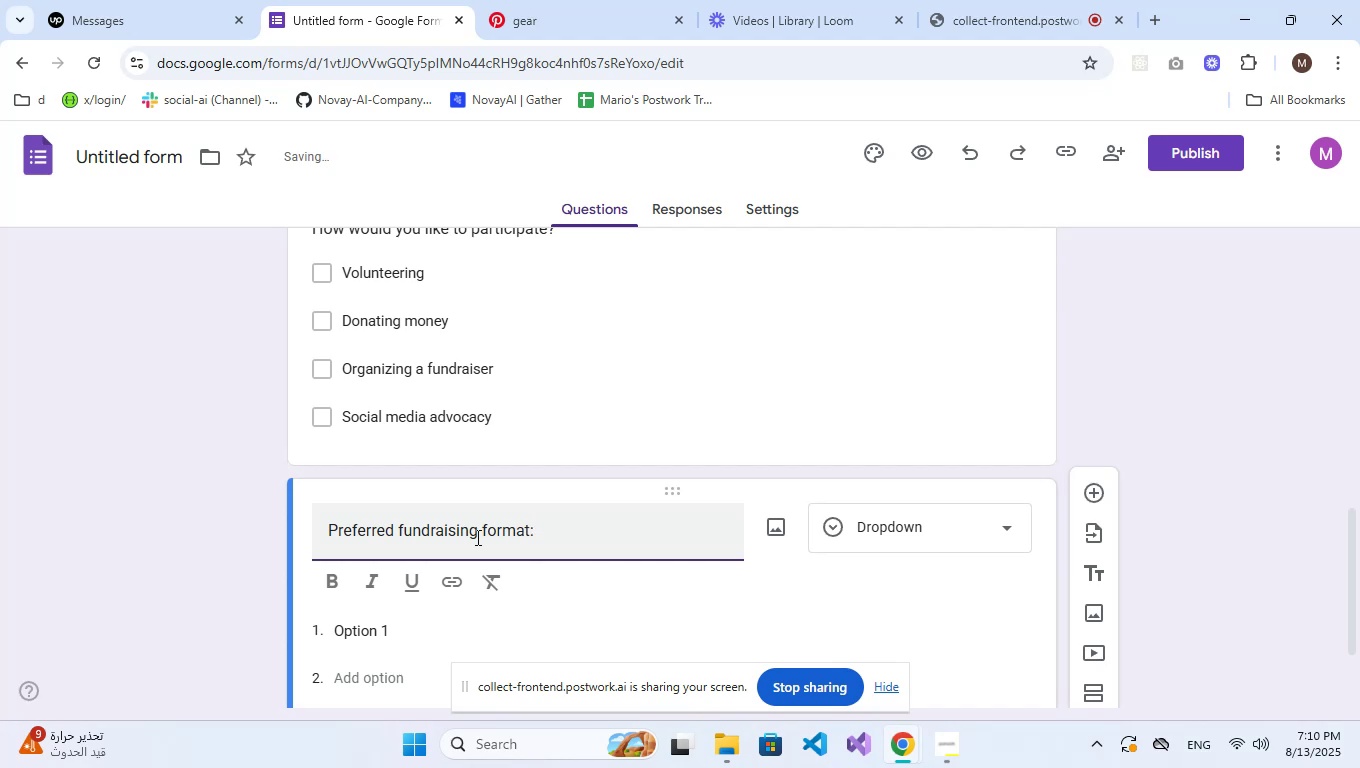 
scroll: coordinate [476, 537], scroll_direction: down, amount: 3.0
 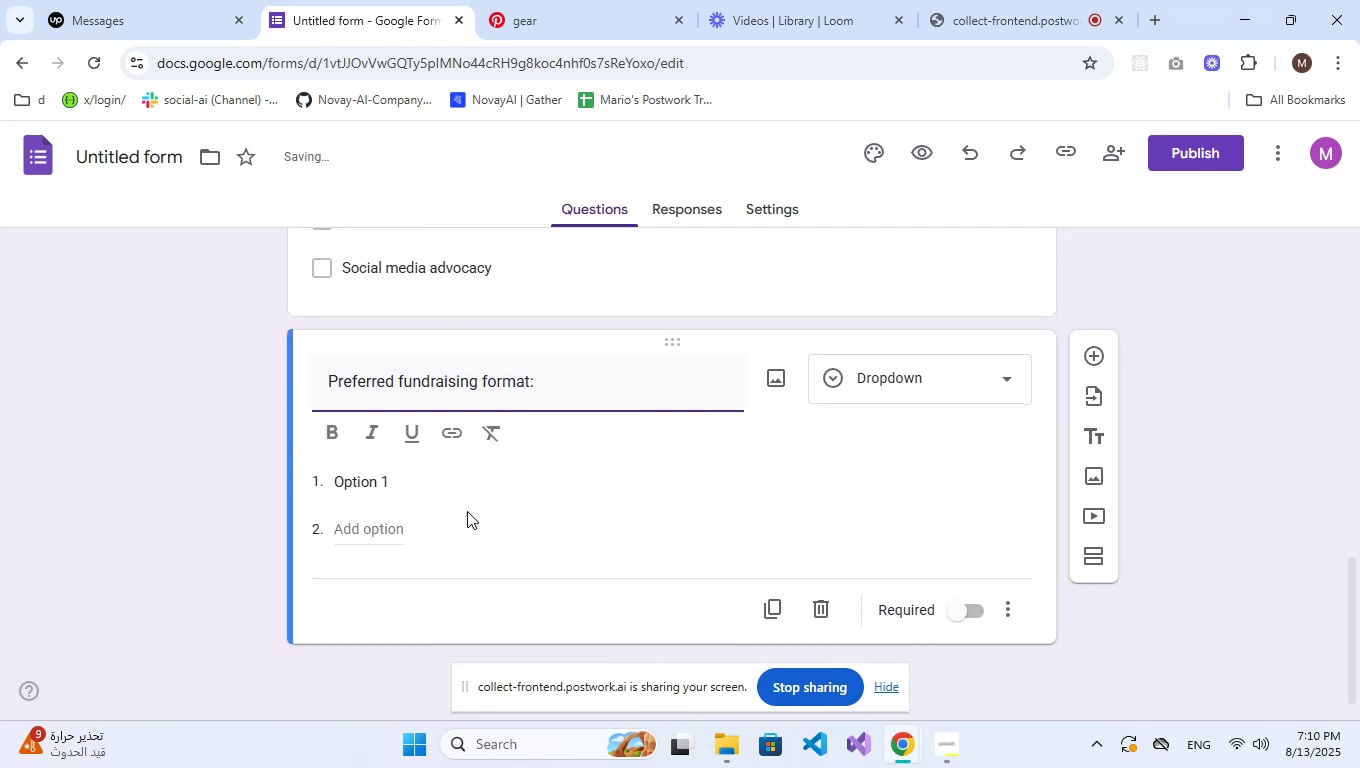 
left_click([457, 494])
 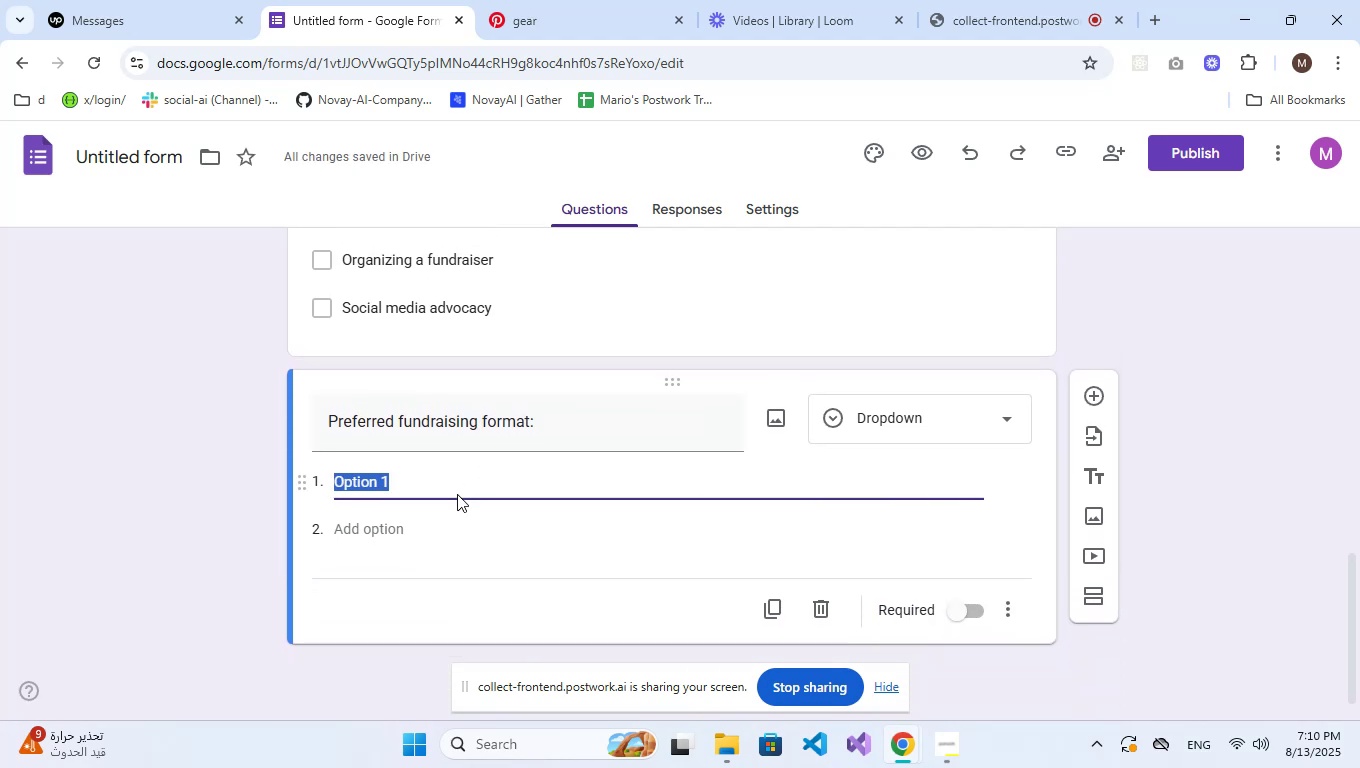 
type(One )
key(Backspace)
type(-time donation drive)
 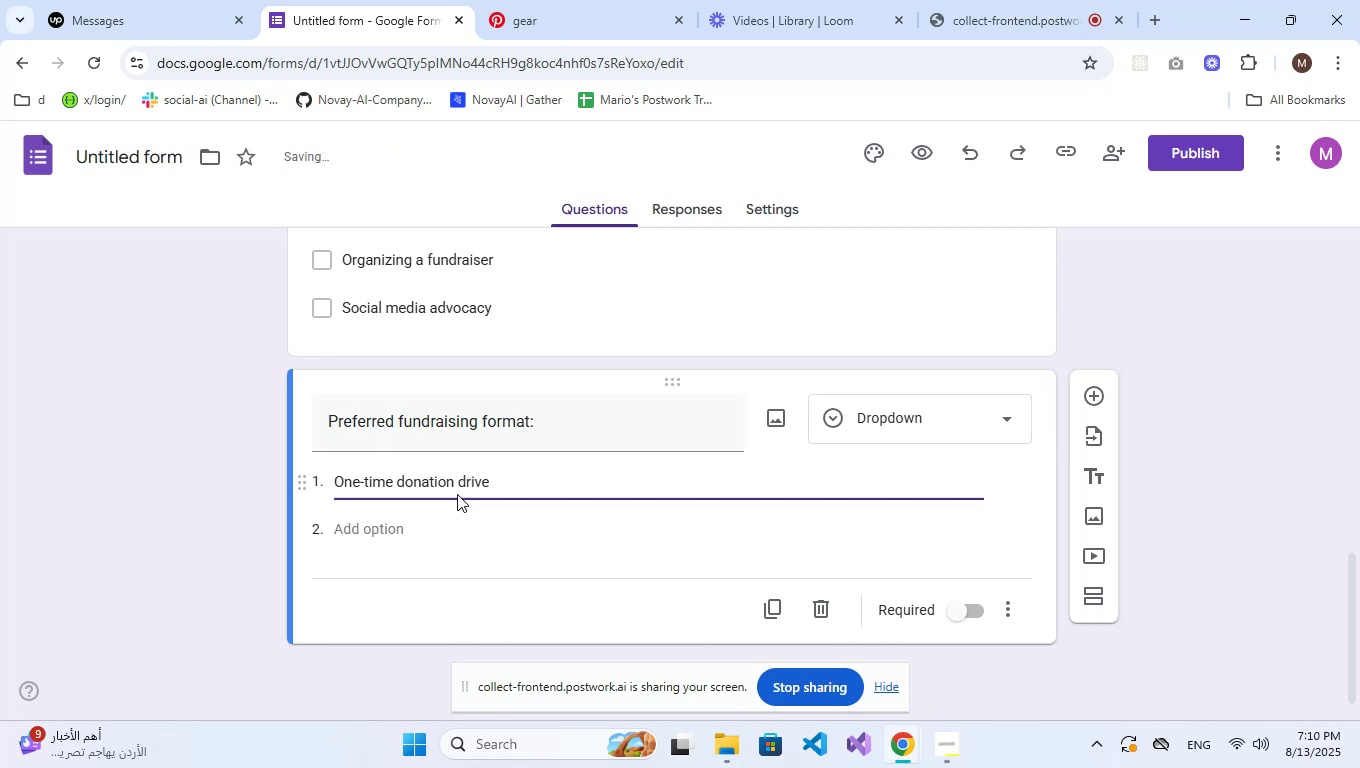 
key(Enter)
 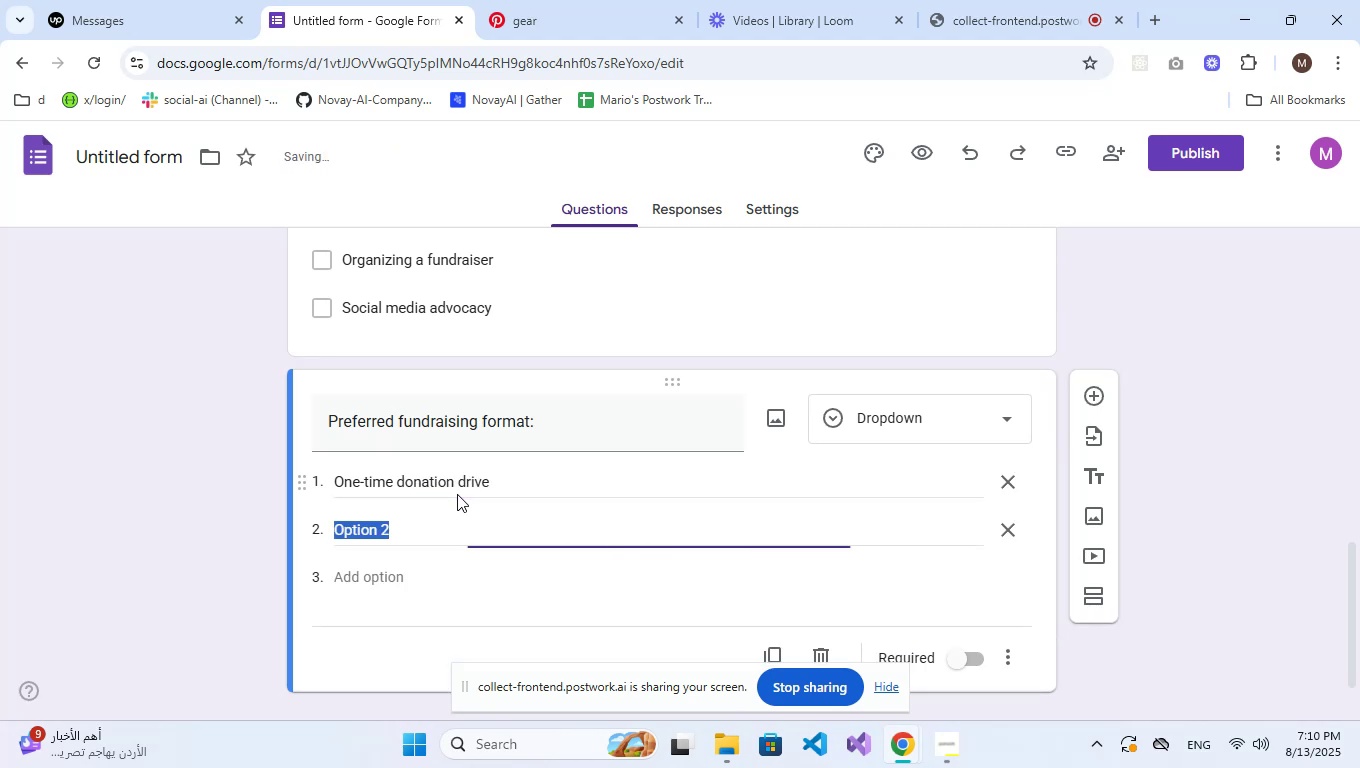 
type(Monthly pledges)
 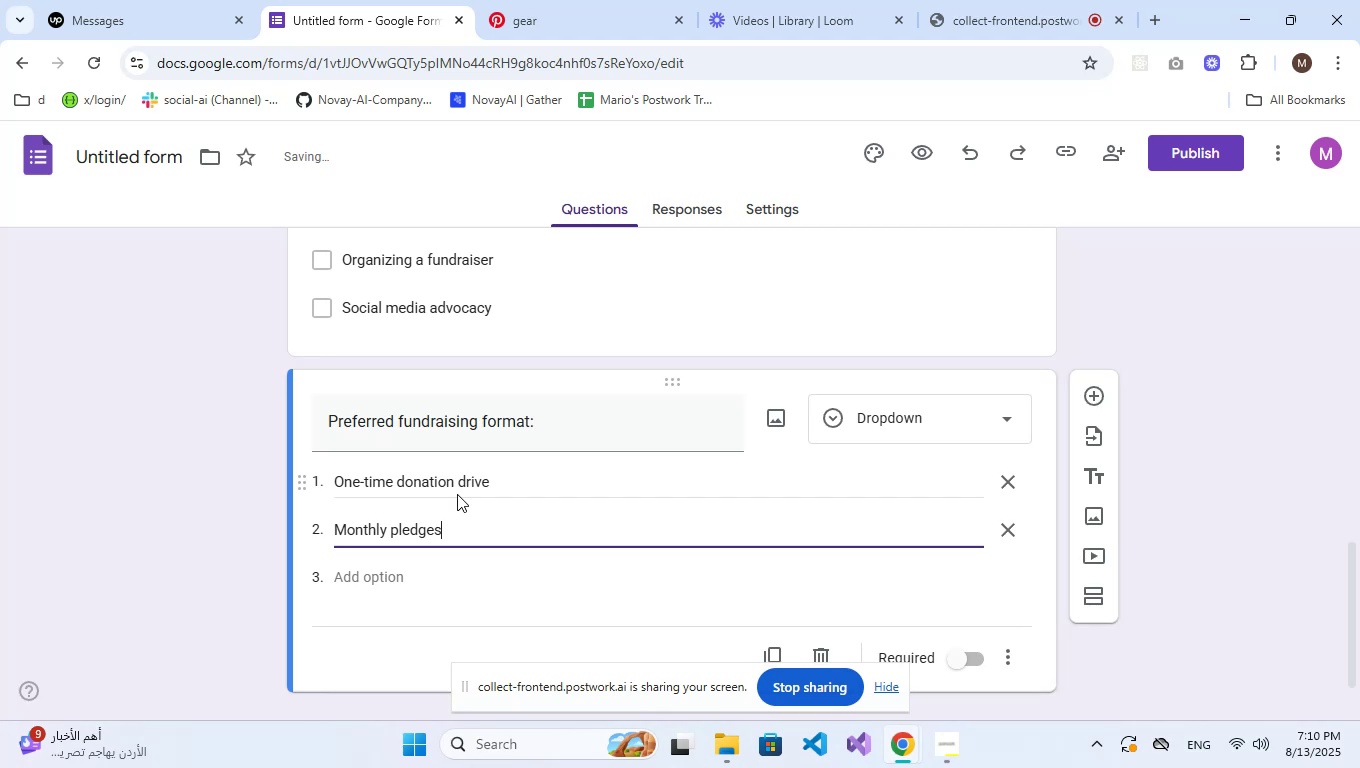 
key(Enter)
 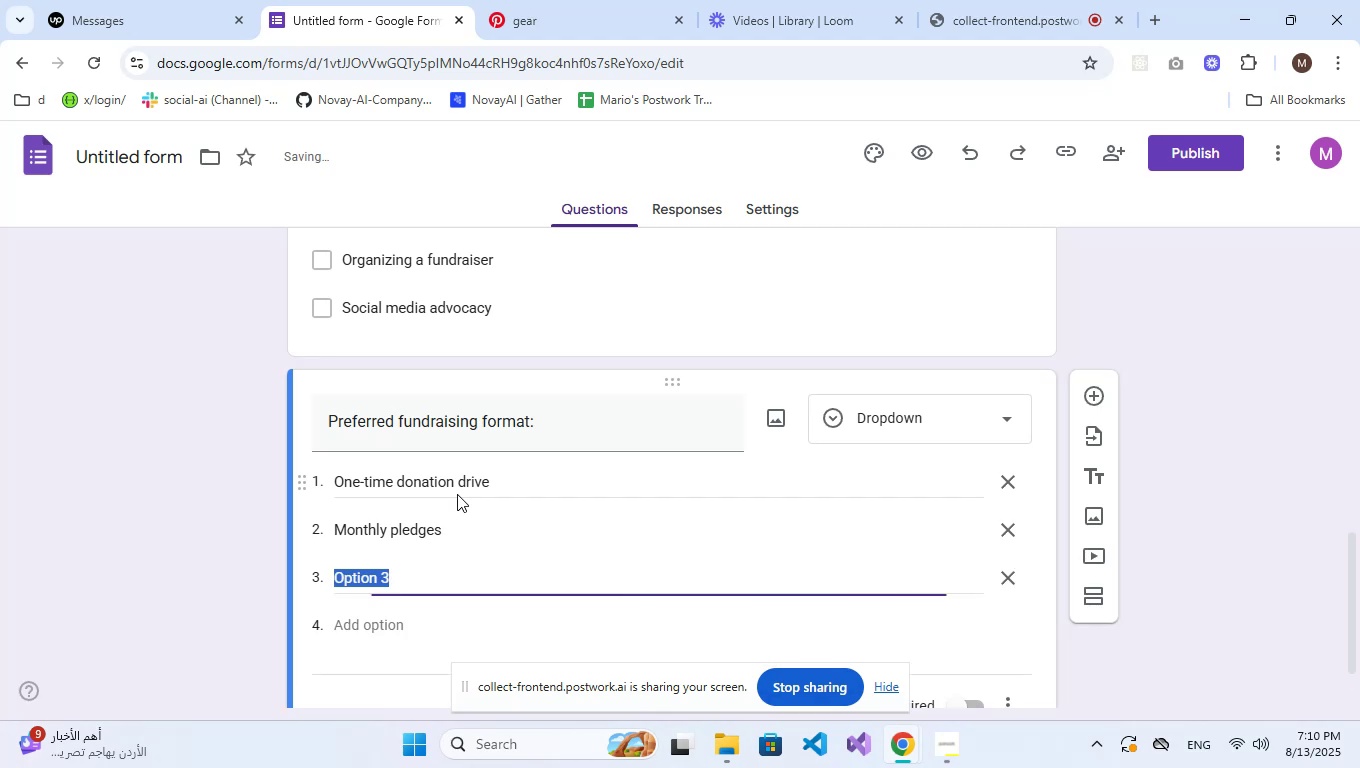 
type(Charity raffle)
 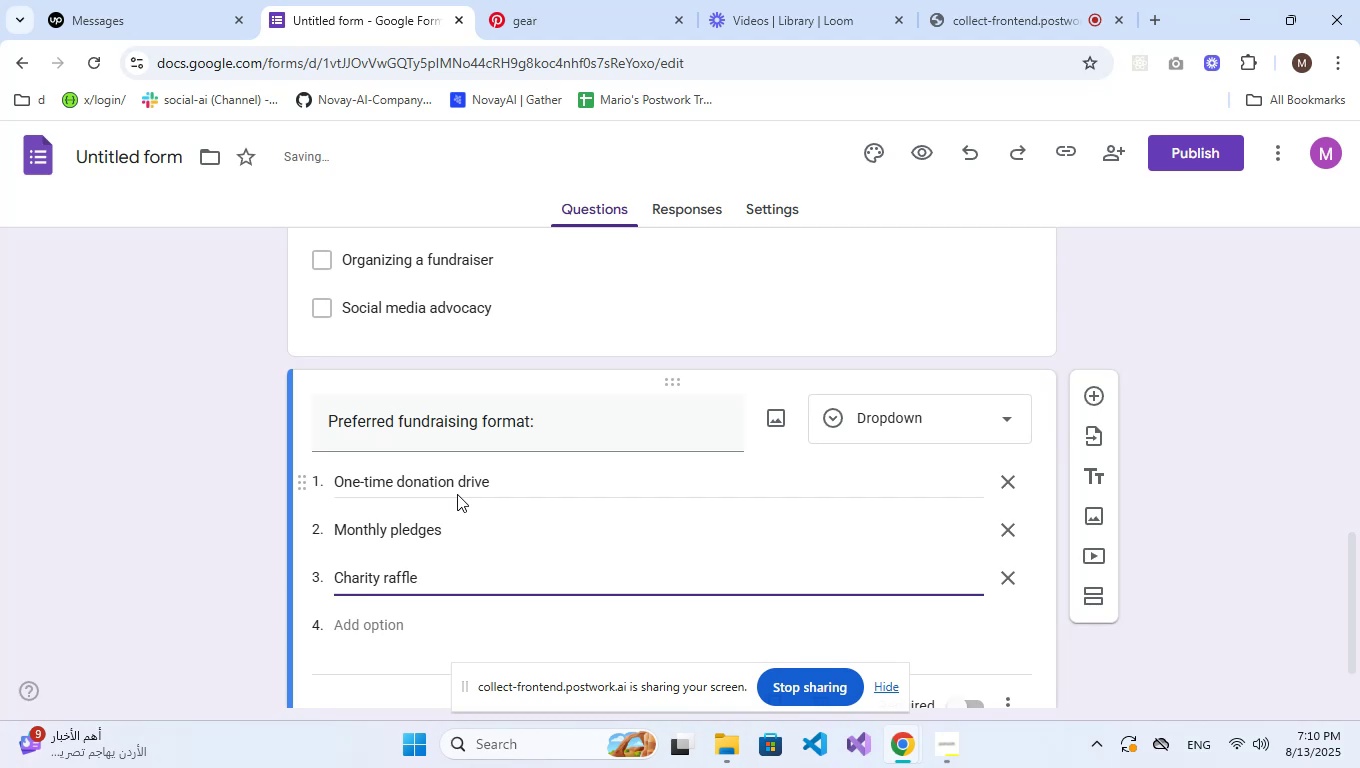 
key(Enter)
 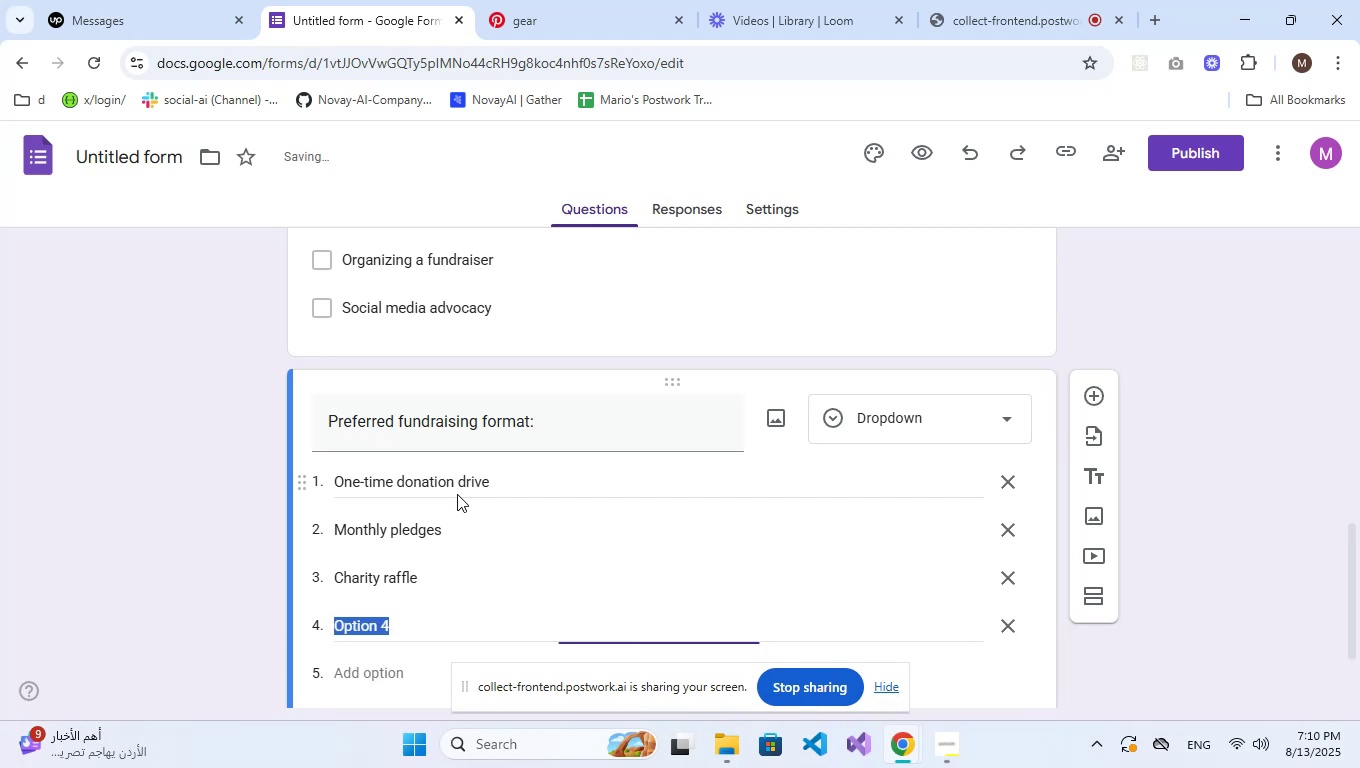 
type(Community raffle)
 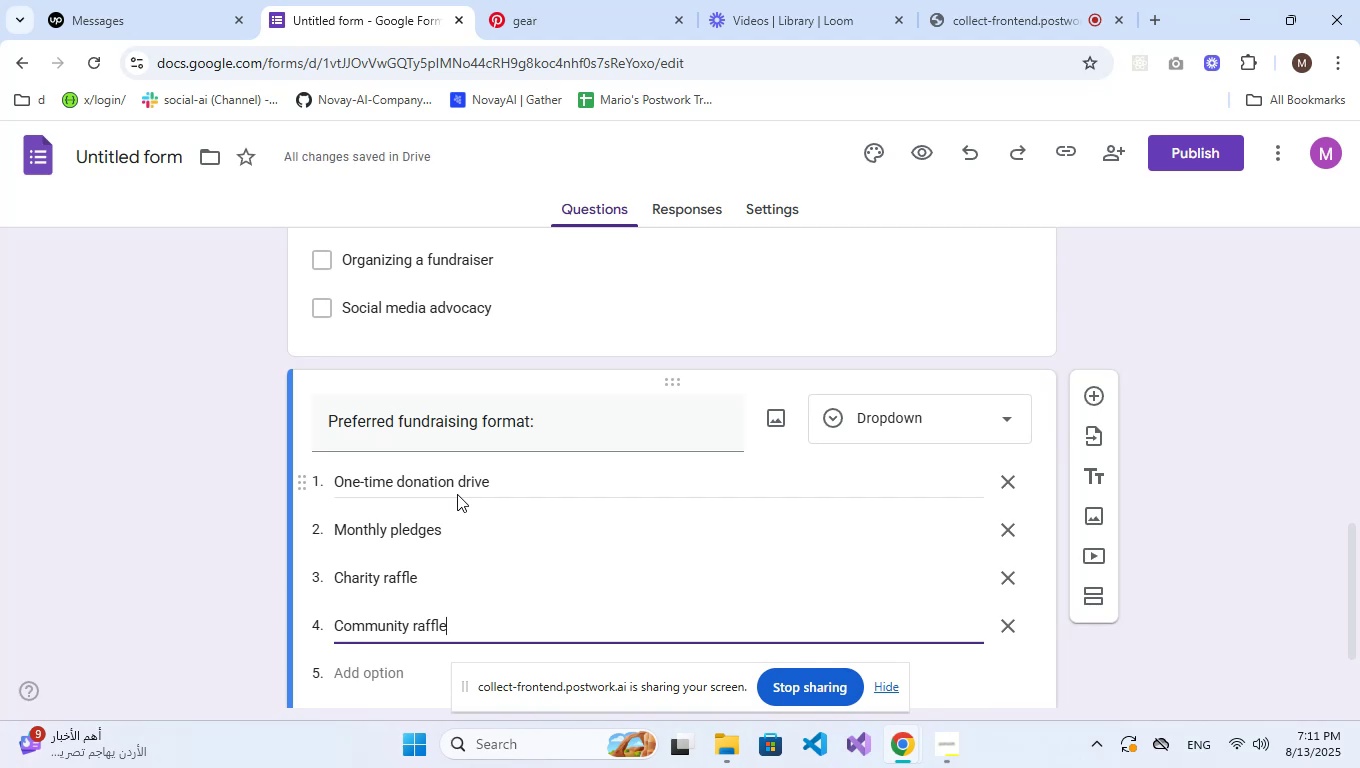 
wait(11.9)
 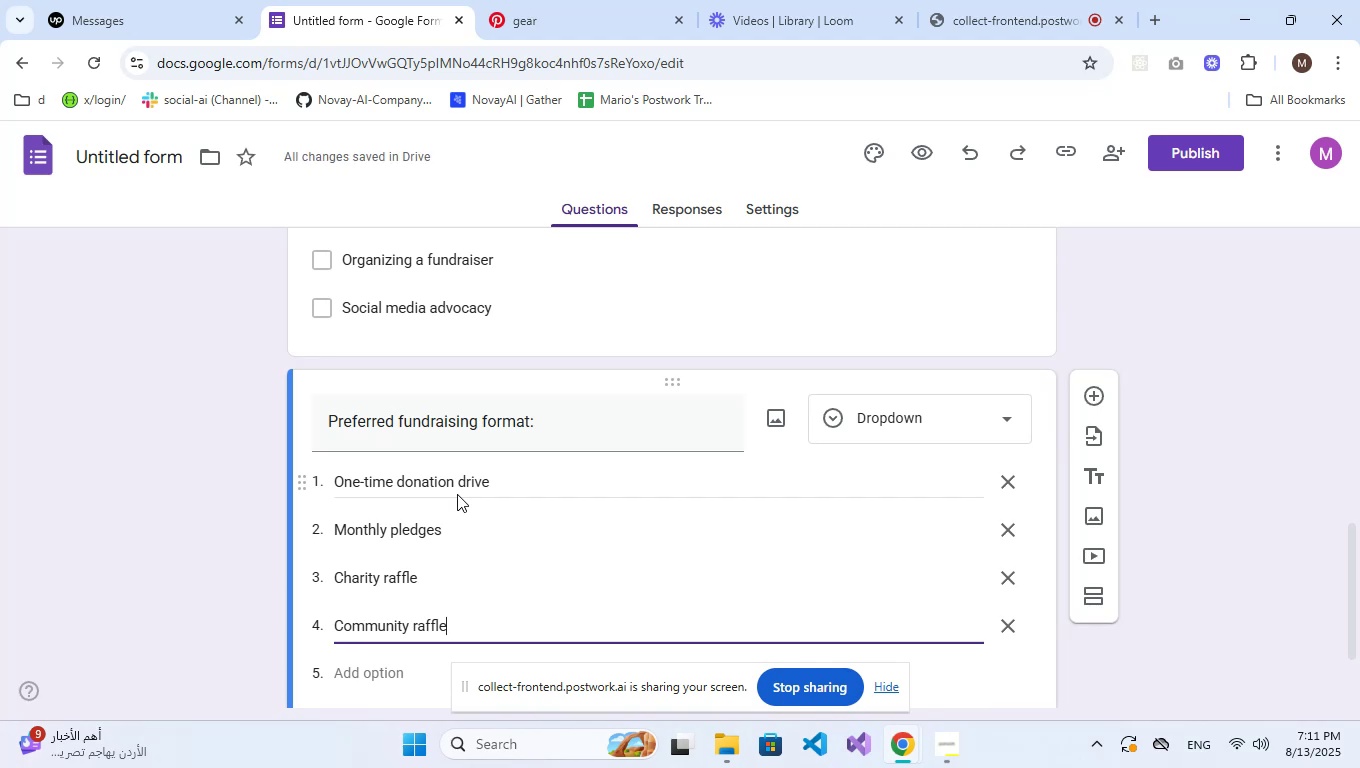 
scroll: coordinate [437, 440], scroll_direction: up, amount: 10.0
 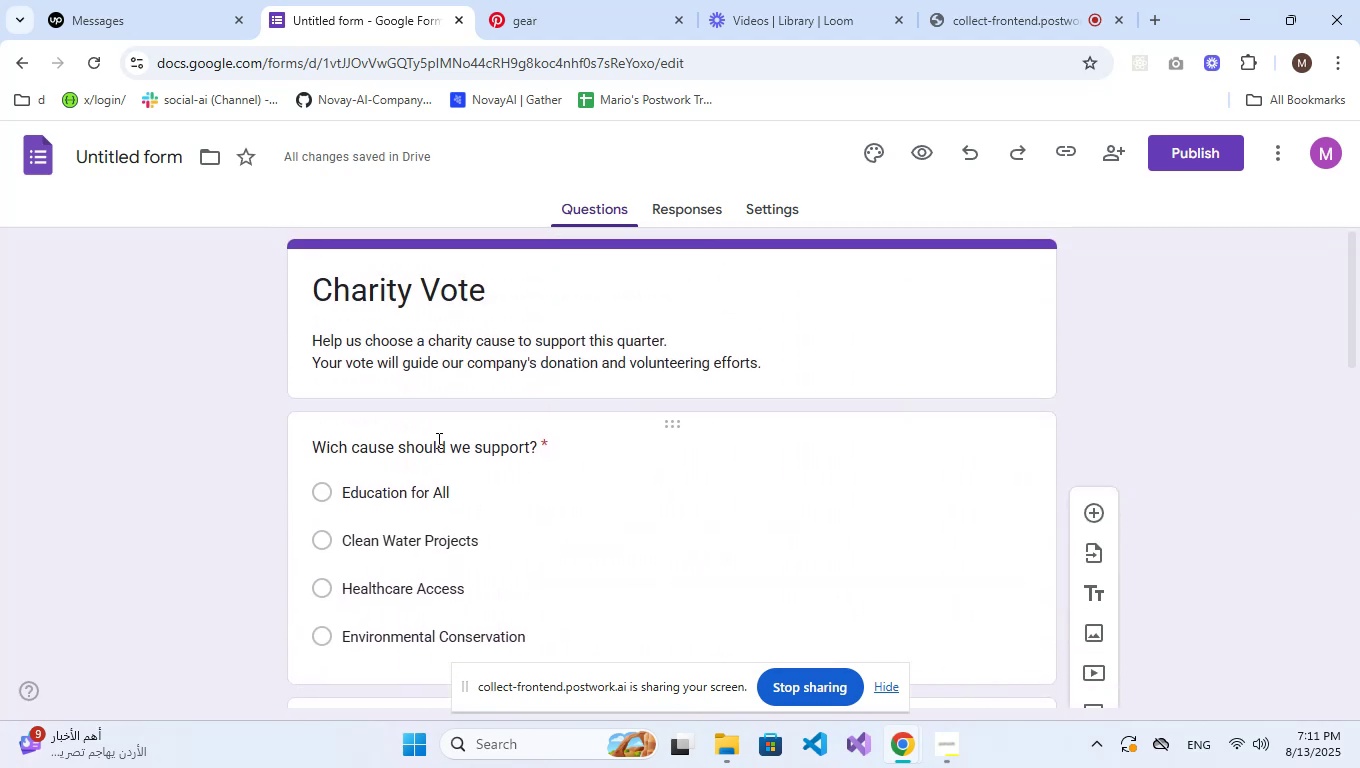 
scroll: coordinate [437, 440], scroll_direction: down, amount: 19.0
 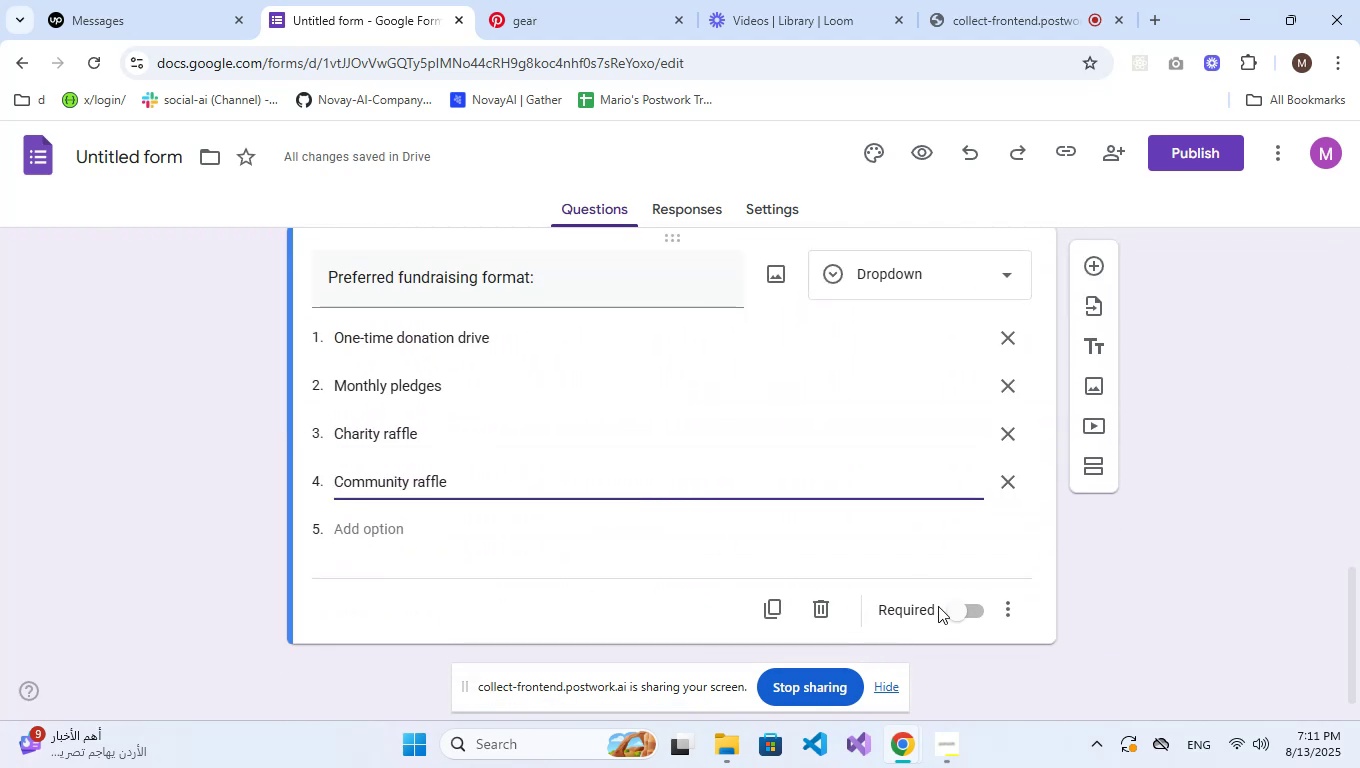 
left_click([966, 616])
 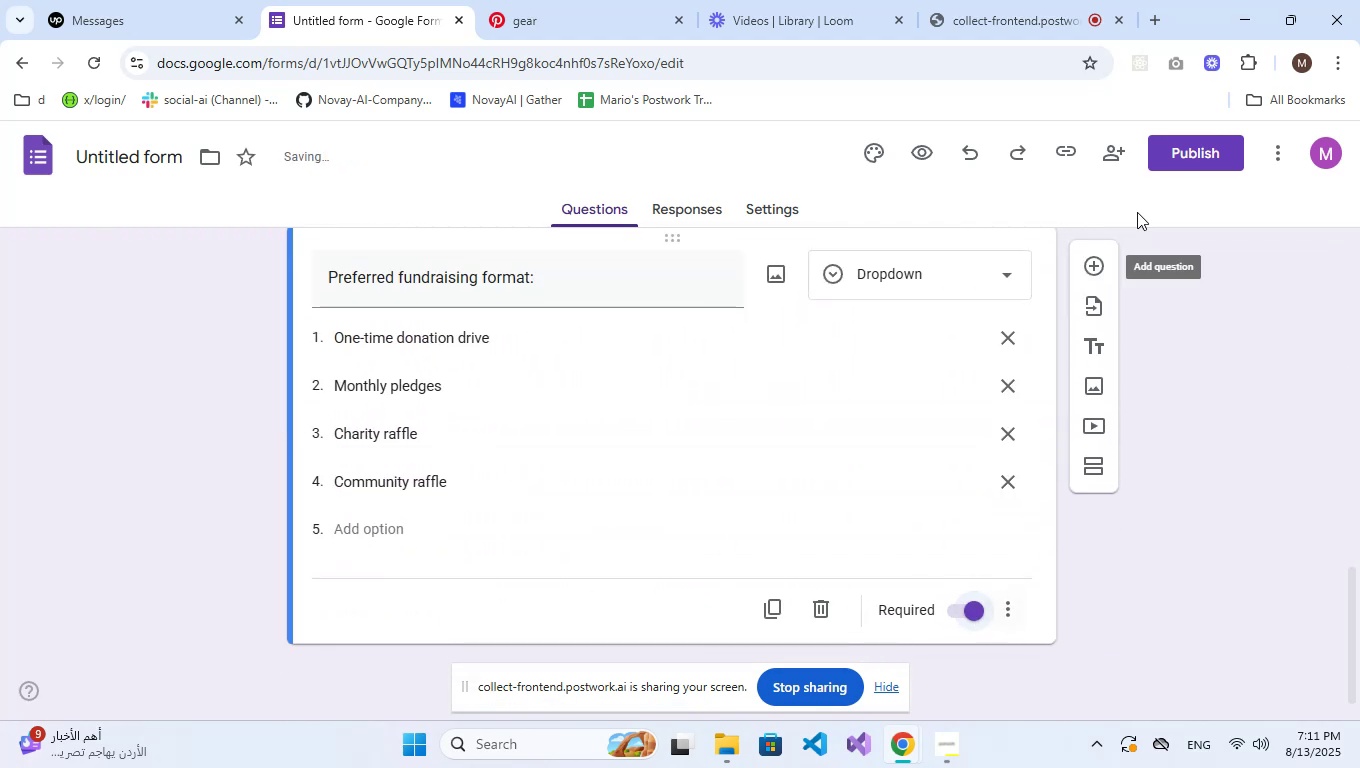 
left_click([1117, 265])
 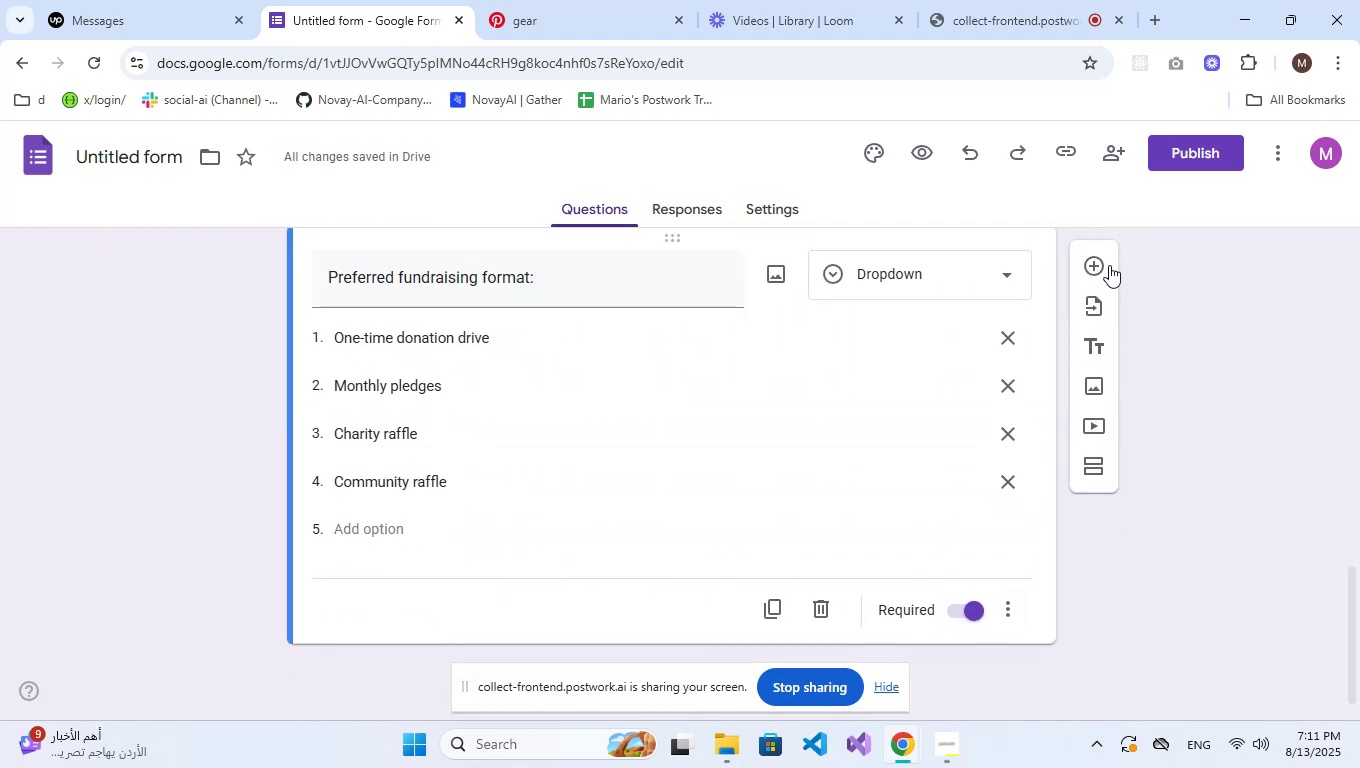 
double_click([1108, 265])
 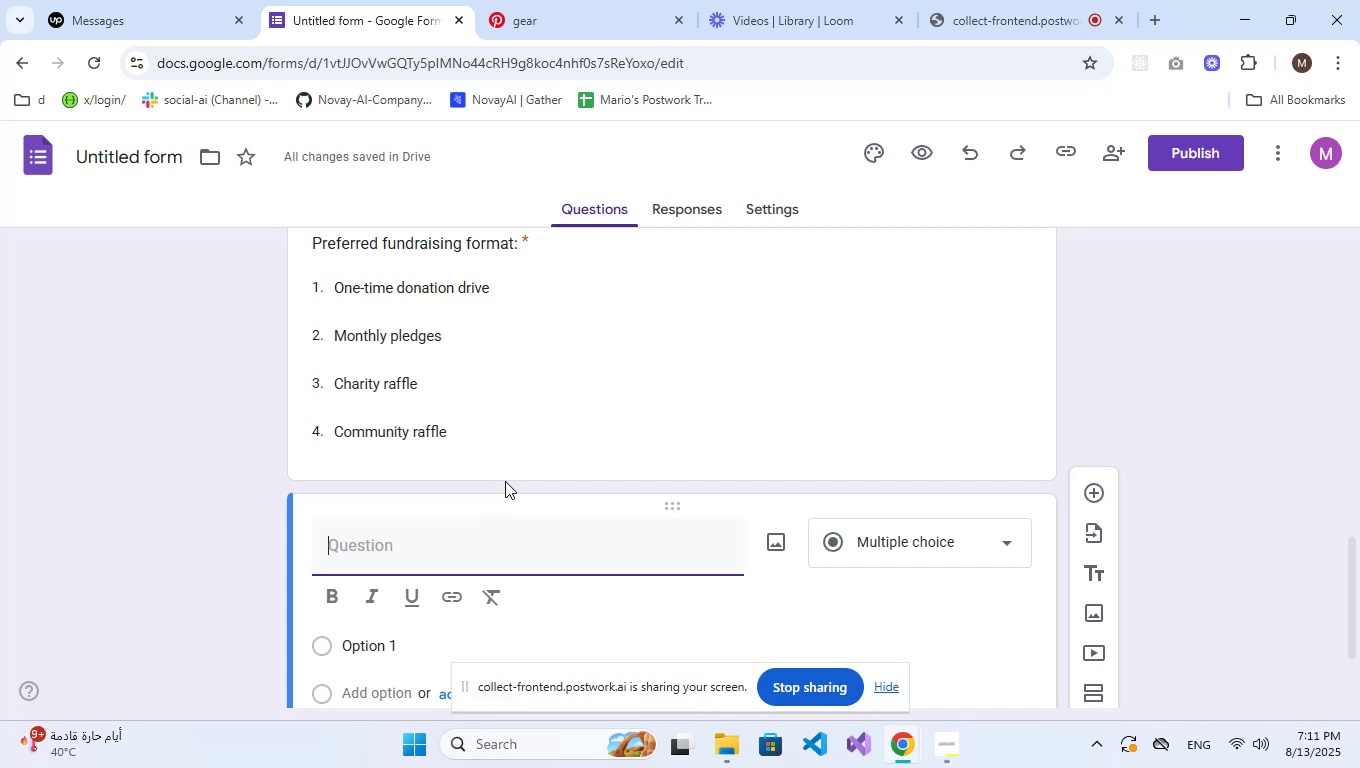 
type(Prereferred time foe )
key(Backspace)
key(Backspace)
type(r weekend events)
 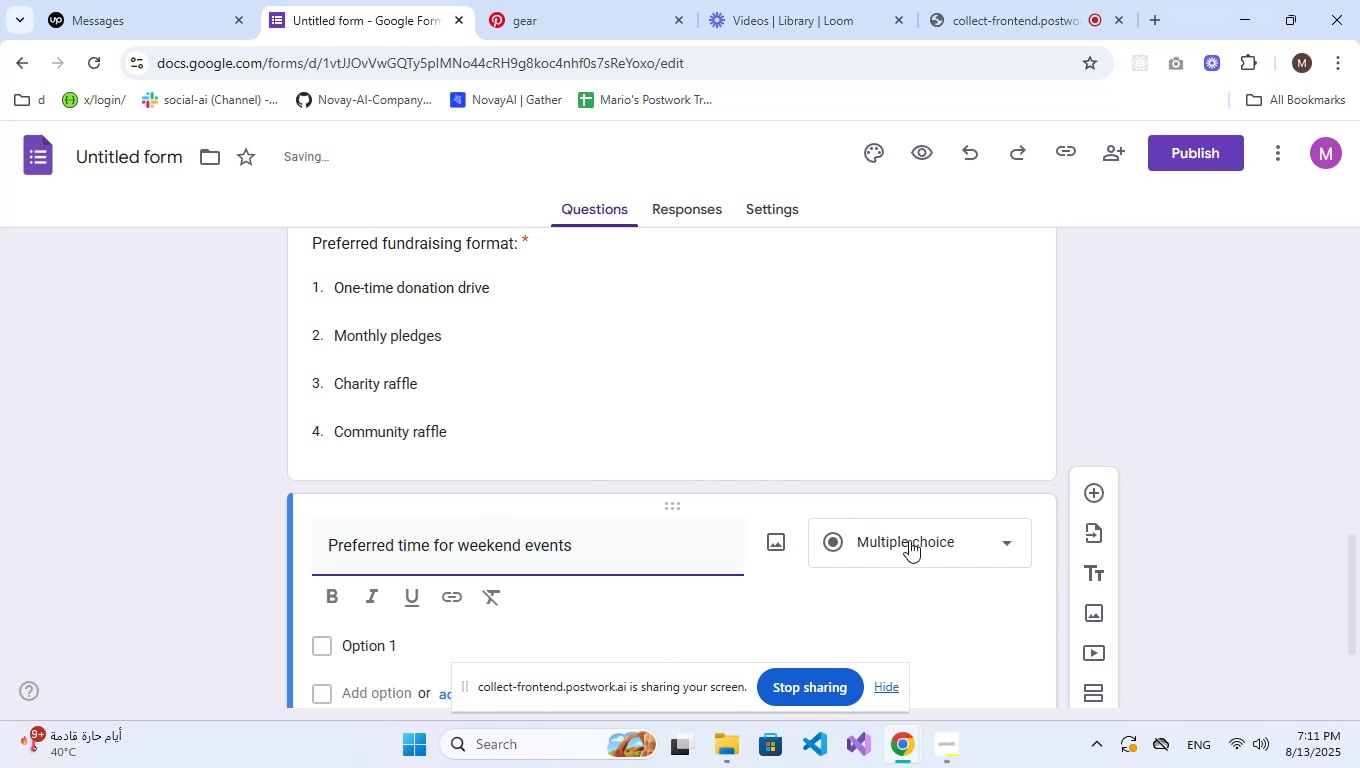 
left_click([909, 540])
 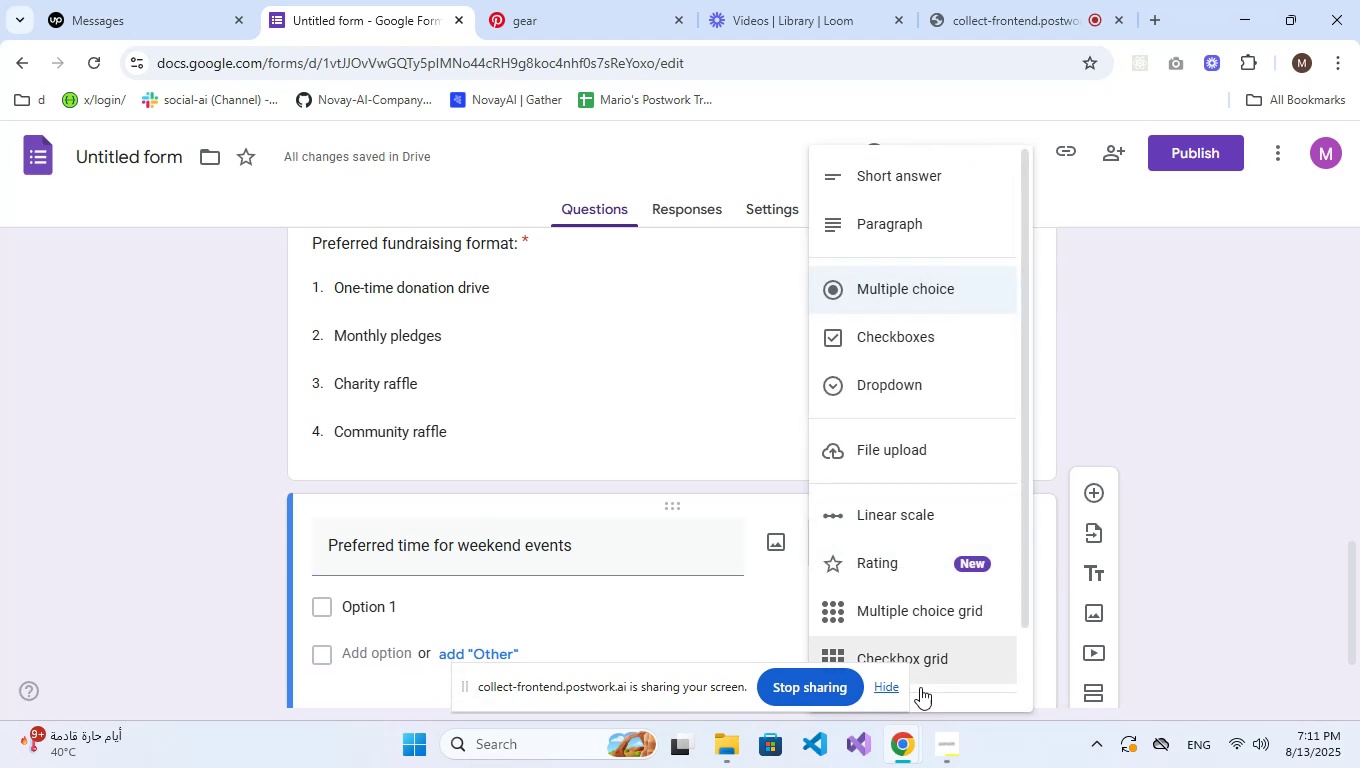 
scroll: coordinate [1006, 636], scroll_direction: down, amount: 6.0
 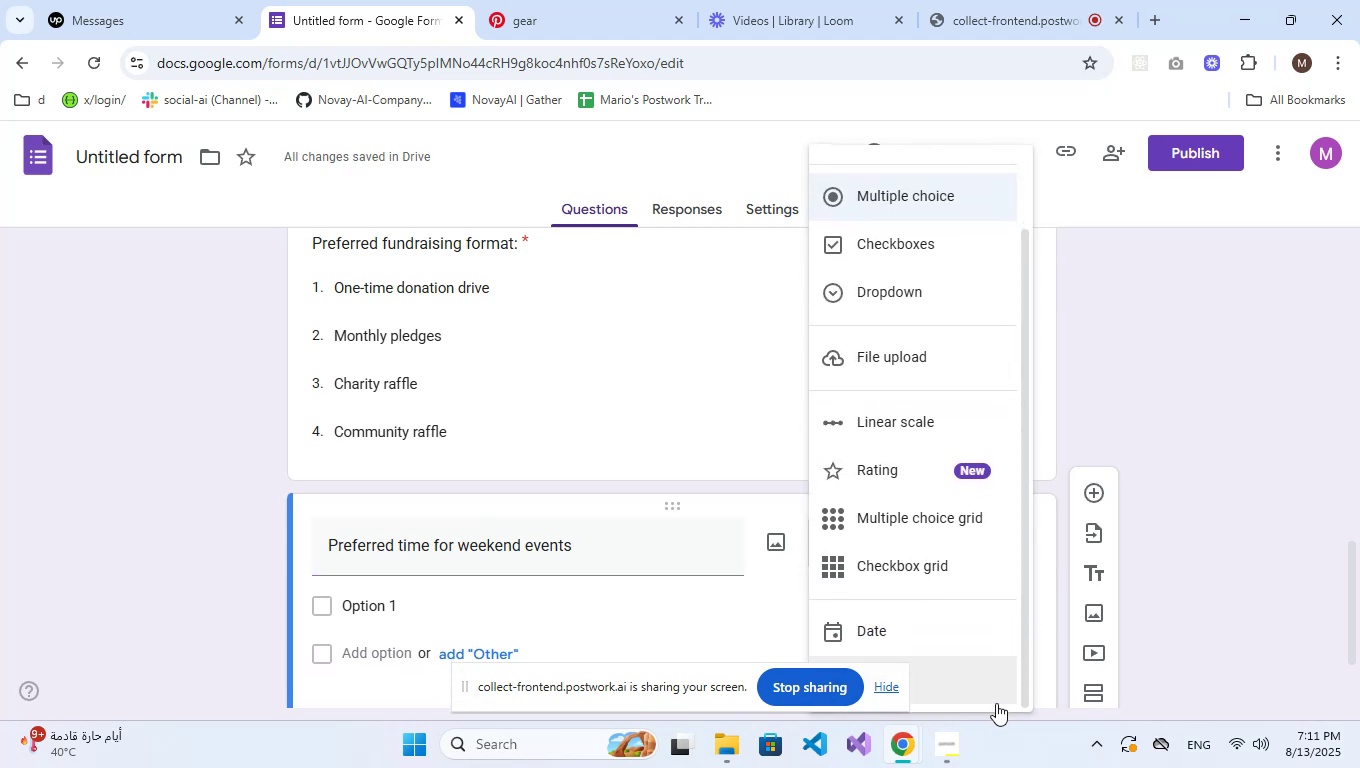 
left_click([995, 688])
 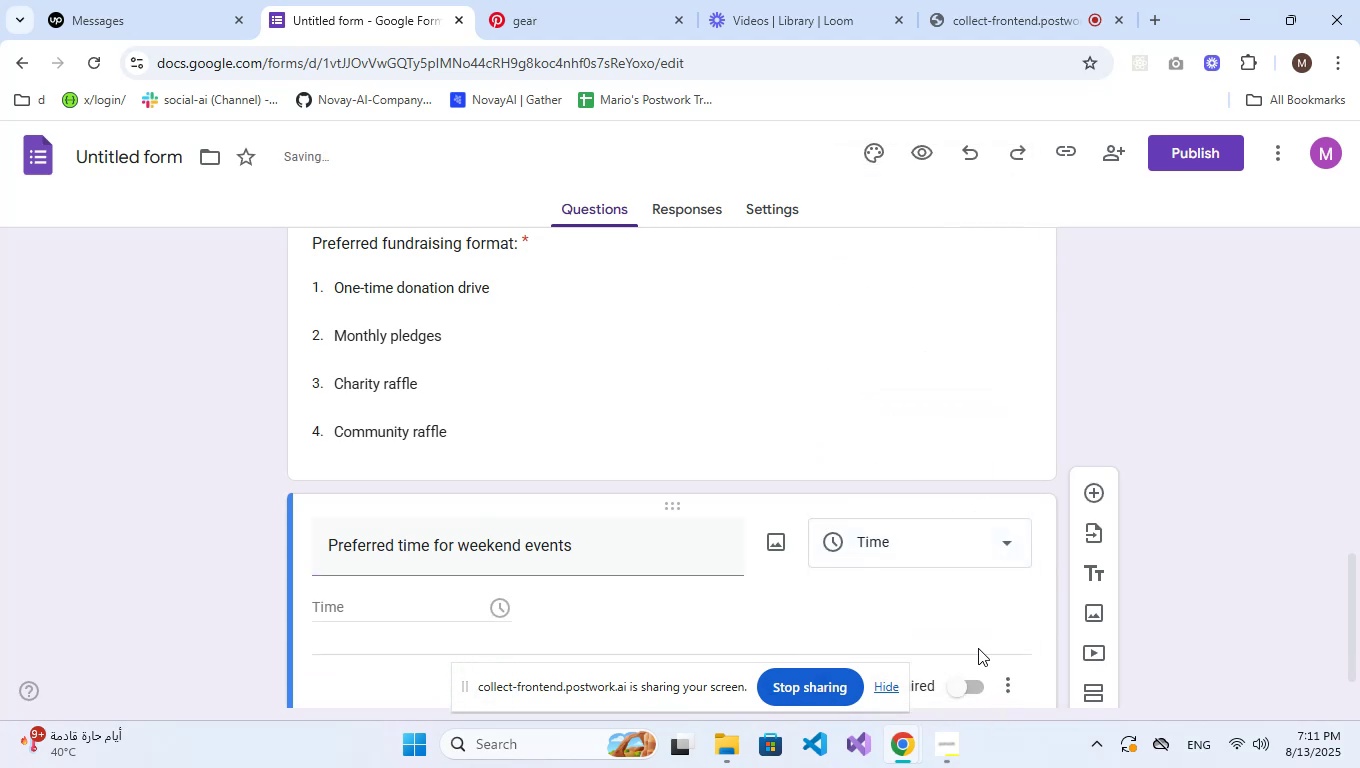 
scroll: coordinate [794, 596], scroll_direction: down, amount: 3.0
 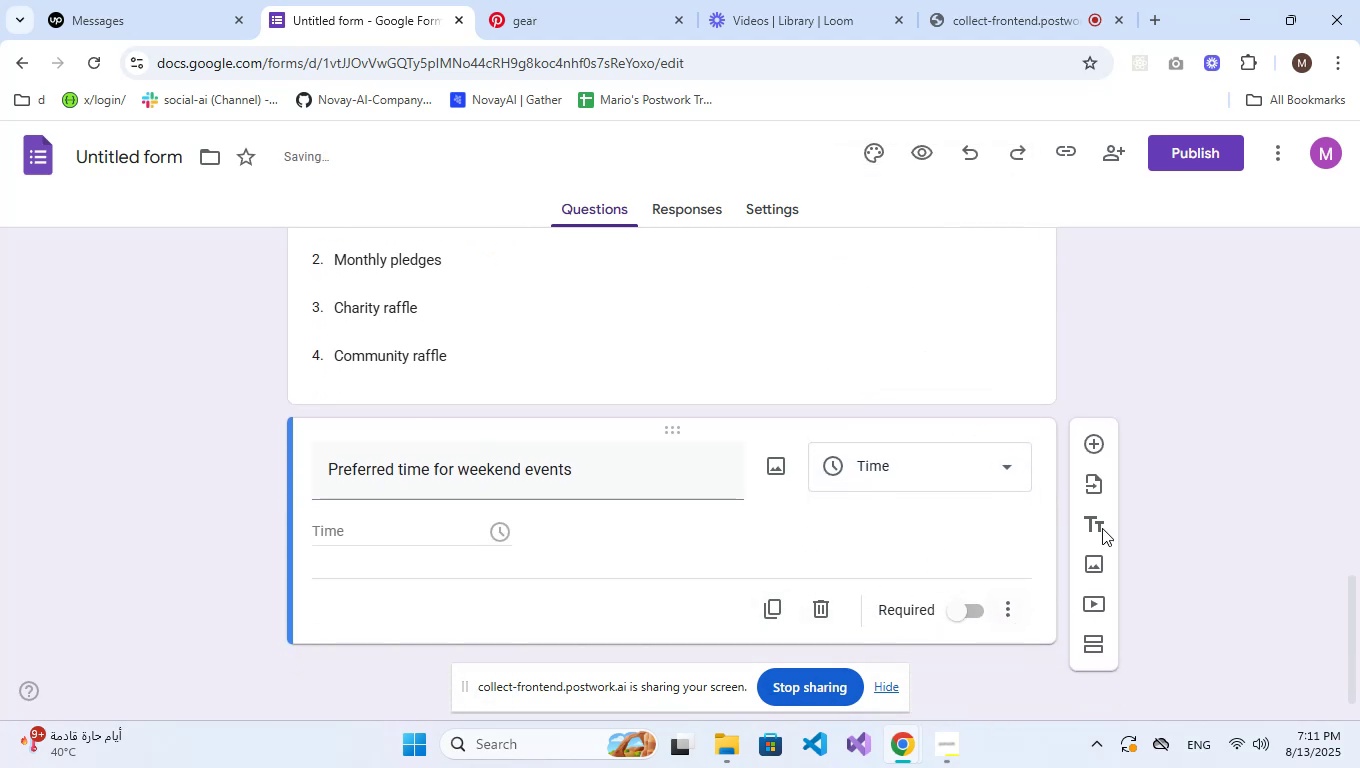 
scroll: coordinate [882, 382], scroll_direction: up, amount: 22.0
 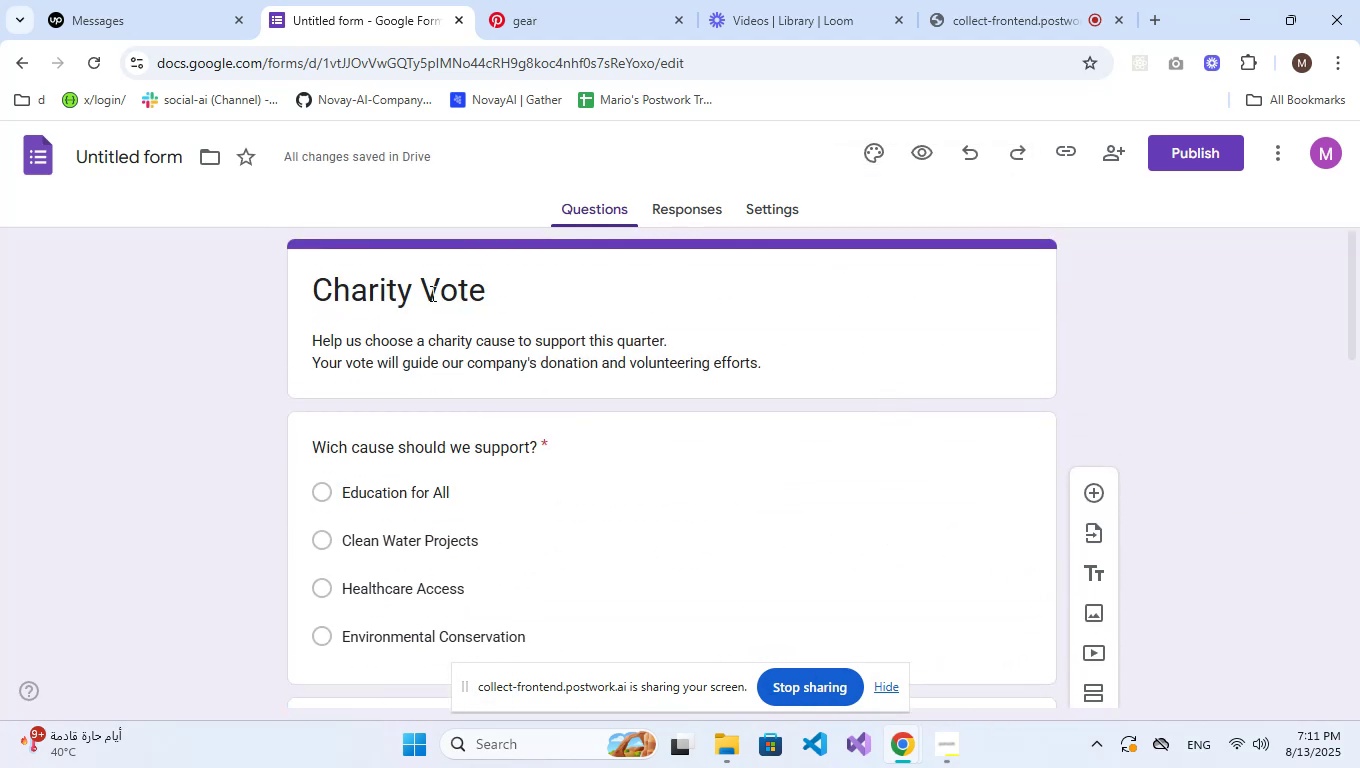 
double_click([423, 293])
 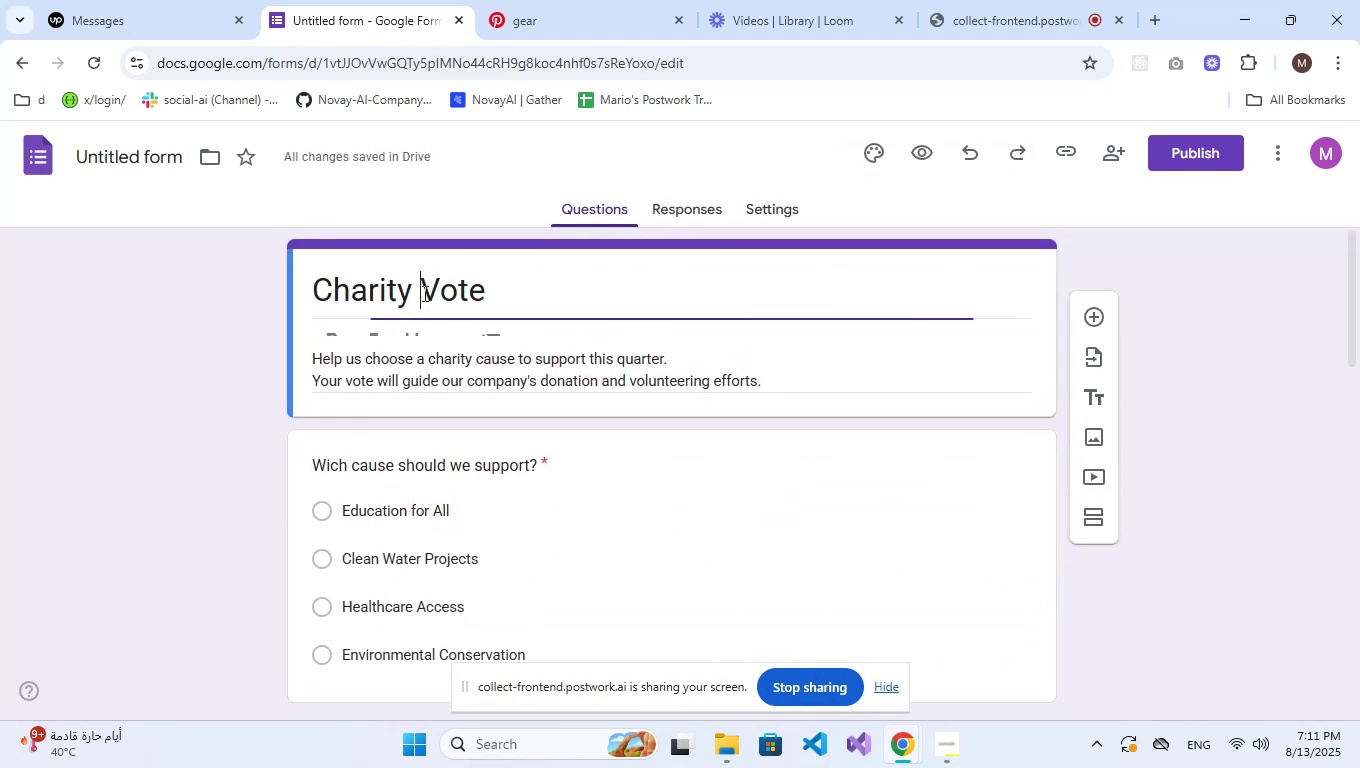 
triple_click([423, 293])
 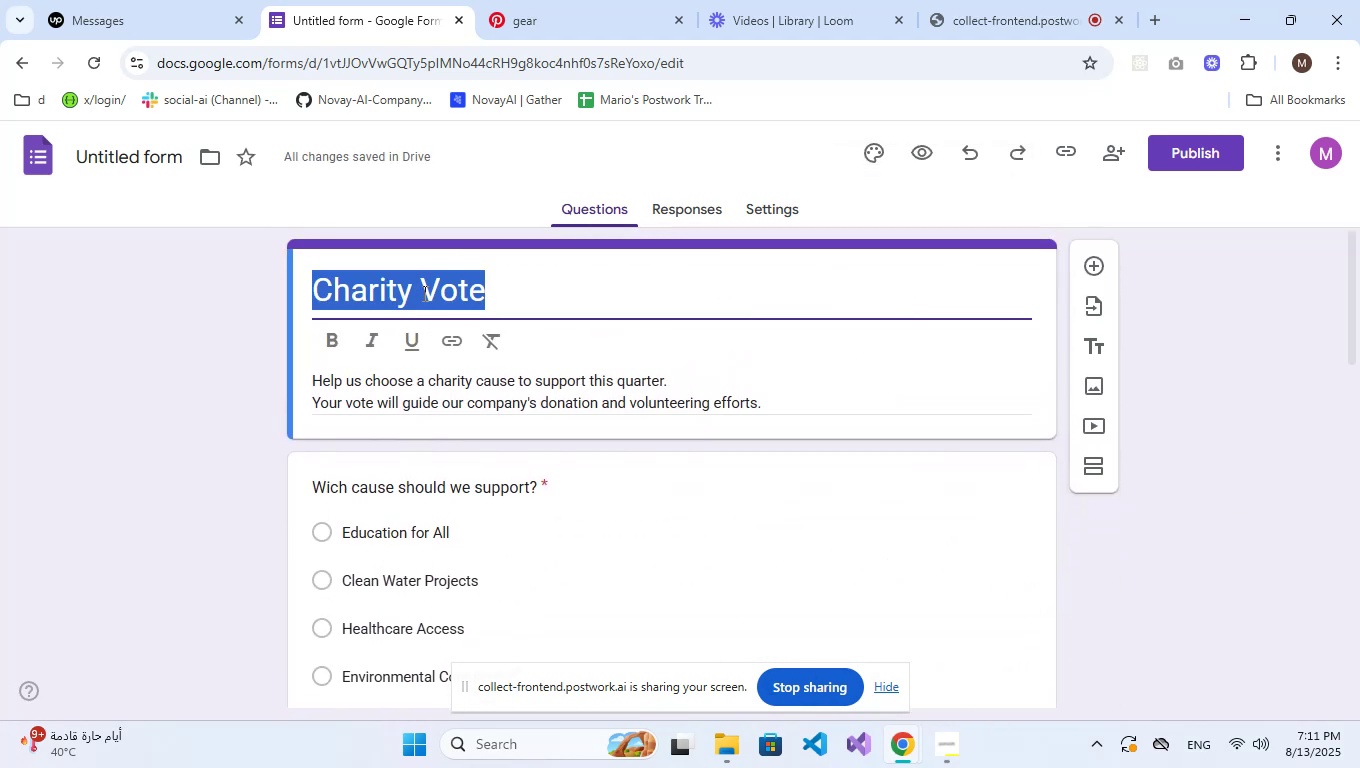 
key(Control+C)
 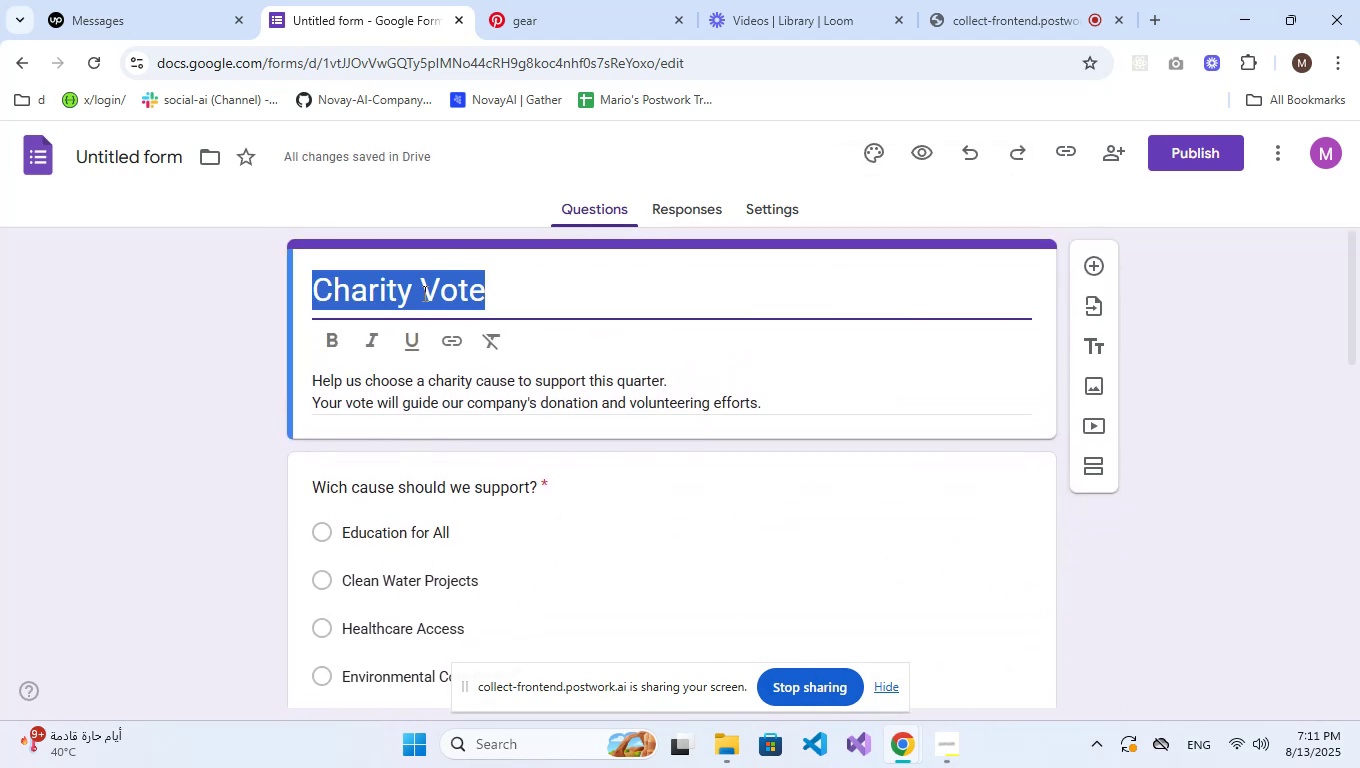 
key(Control+C)
 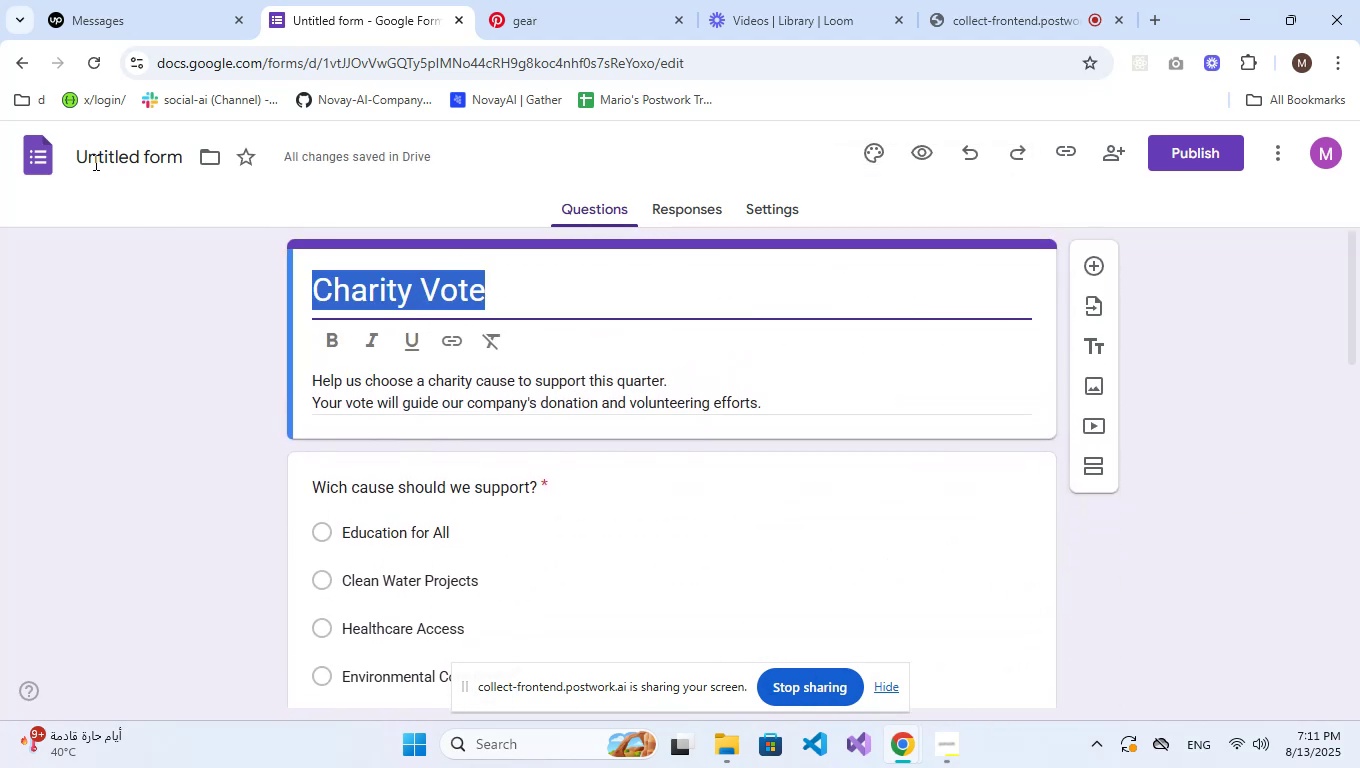 
left_click([95, 152])
 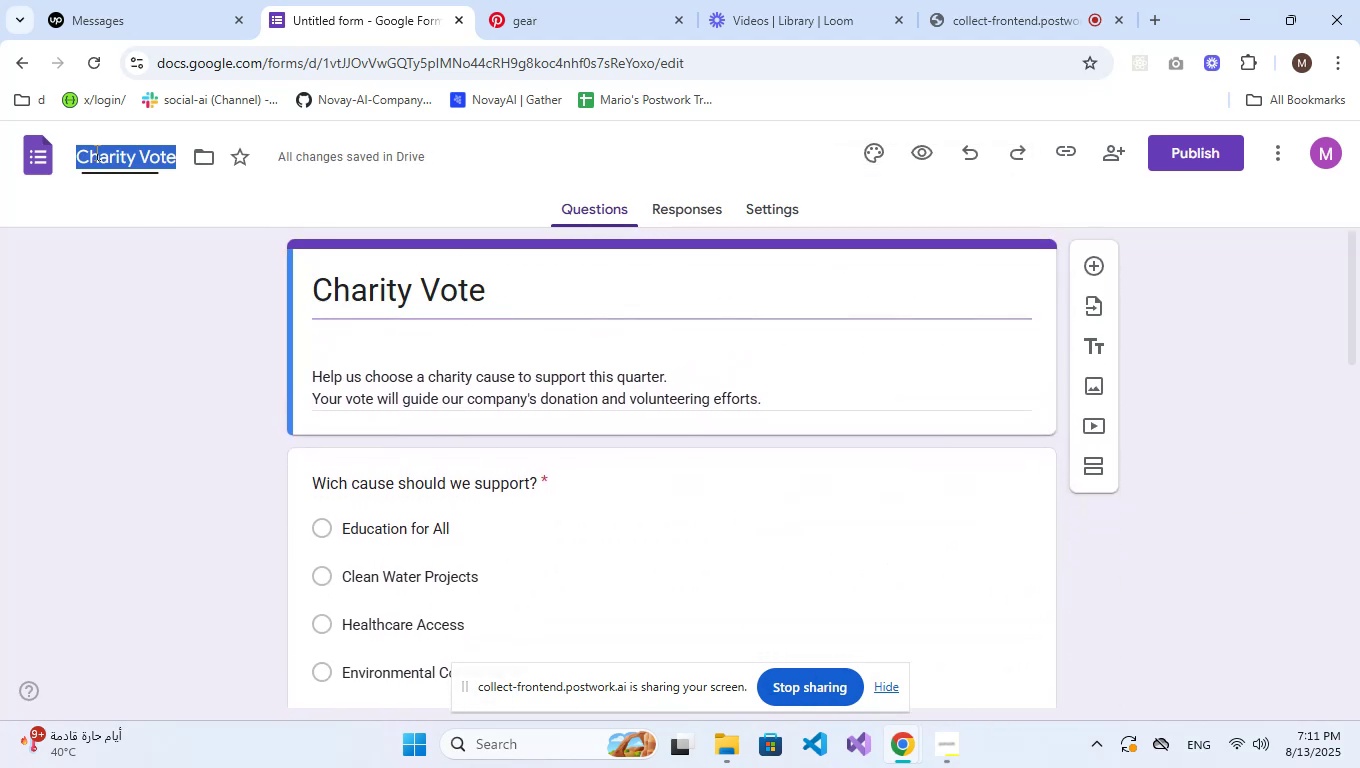 
key(Control+V)
 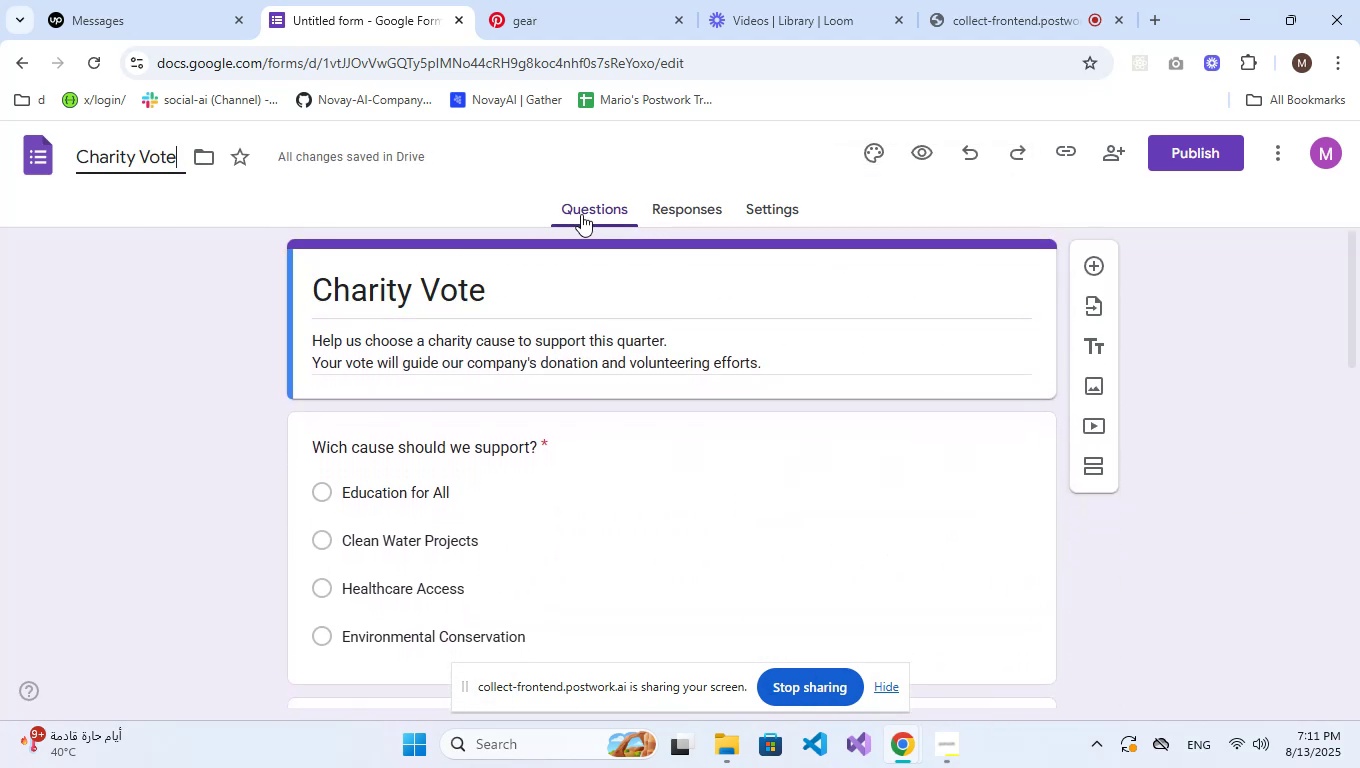 
left_click([685, 216])
 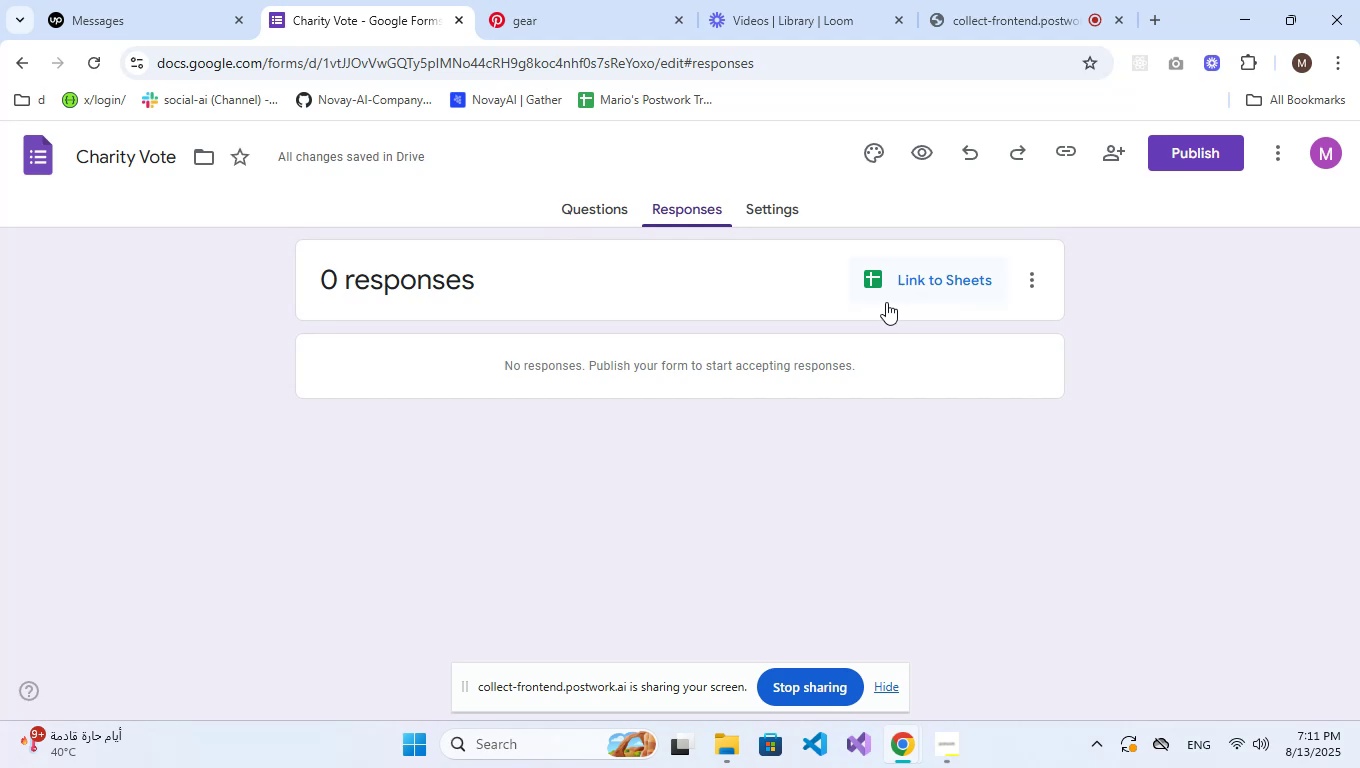 
left_click([930, 293])
 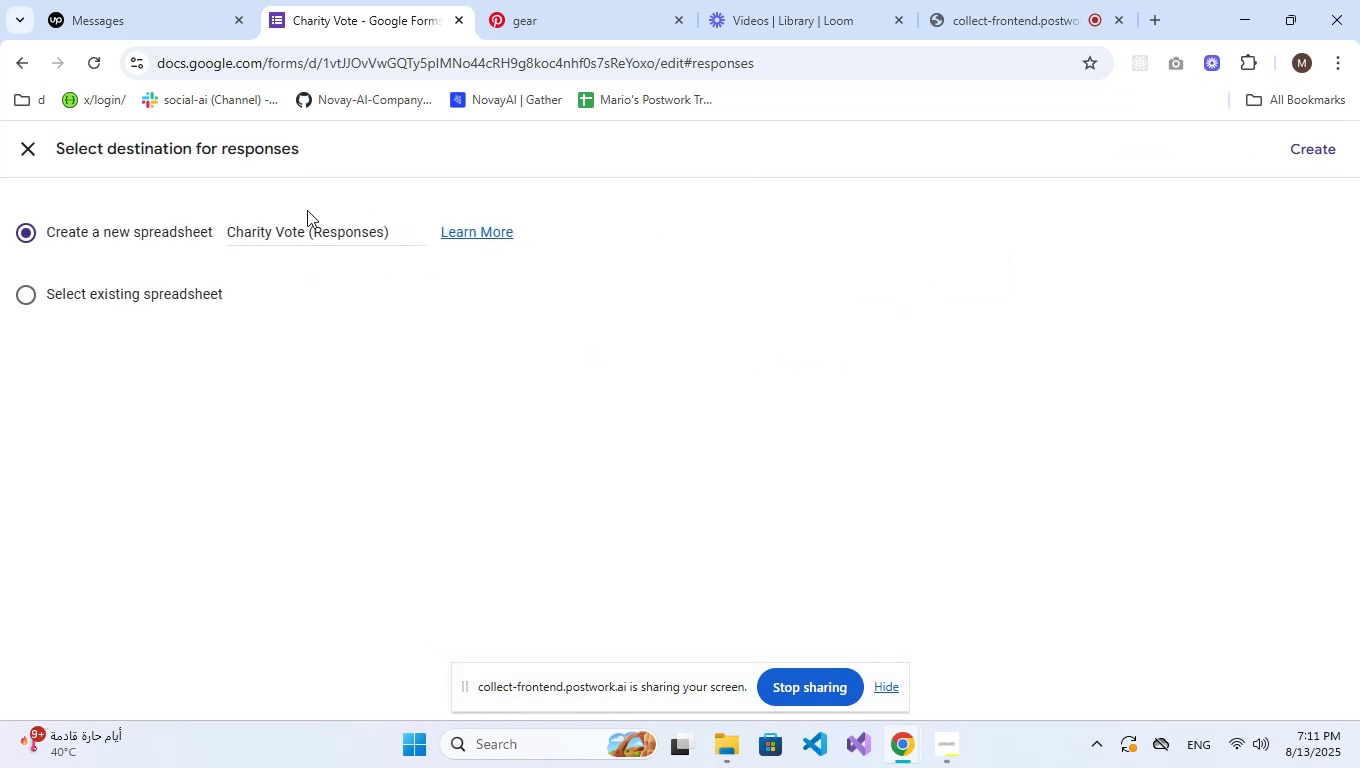 
double_click([307, 223])
 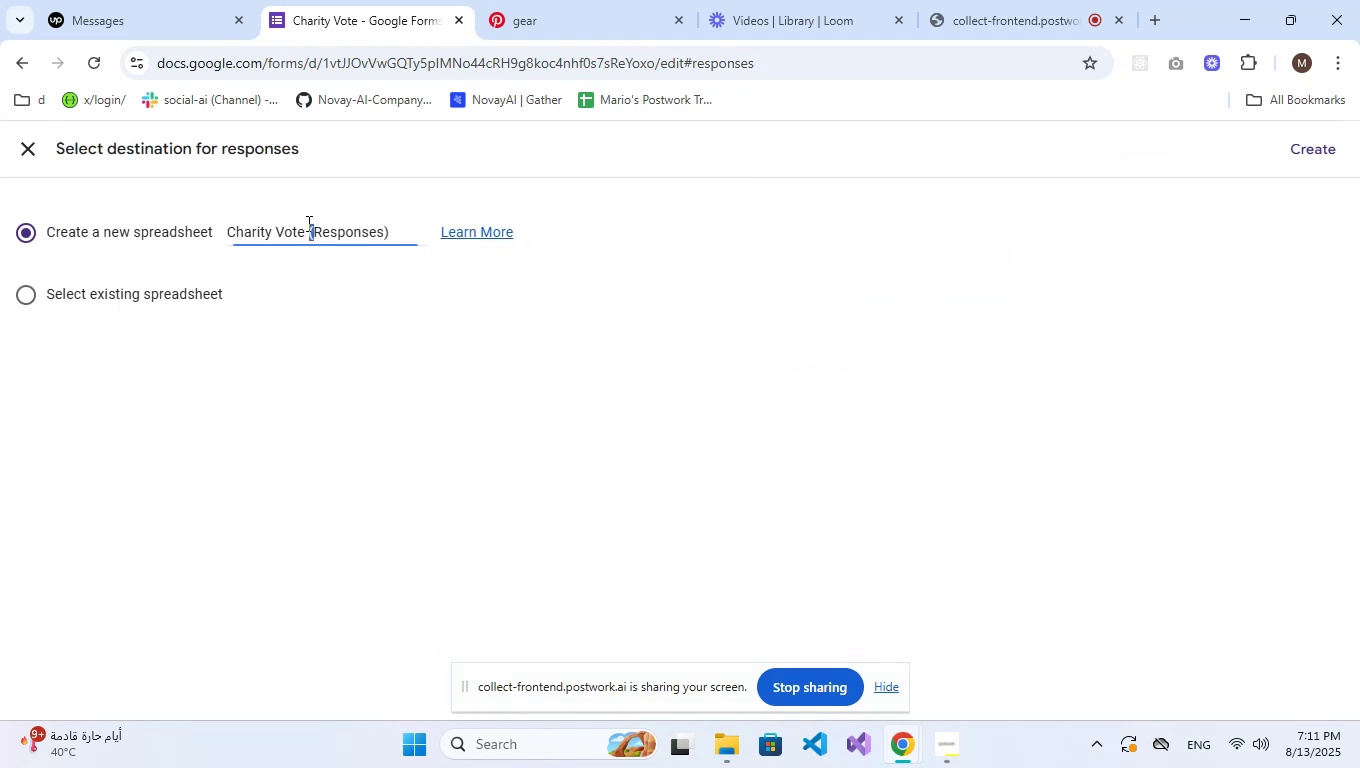 
triple_click([307, 223])
 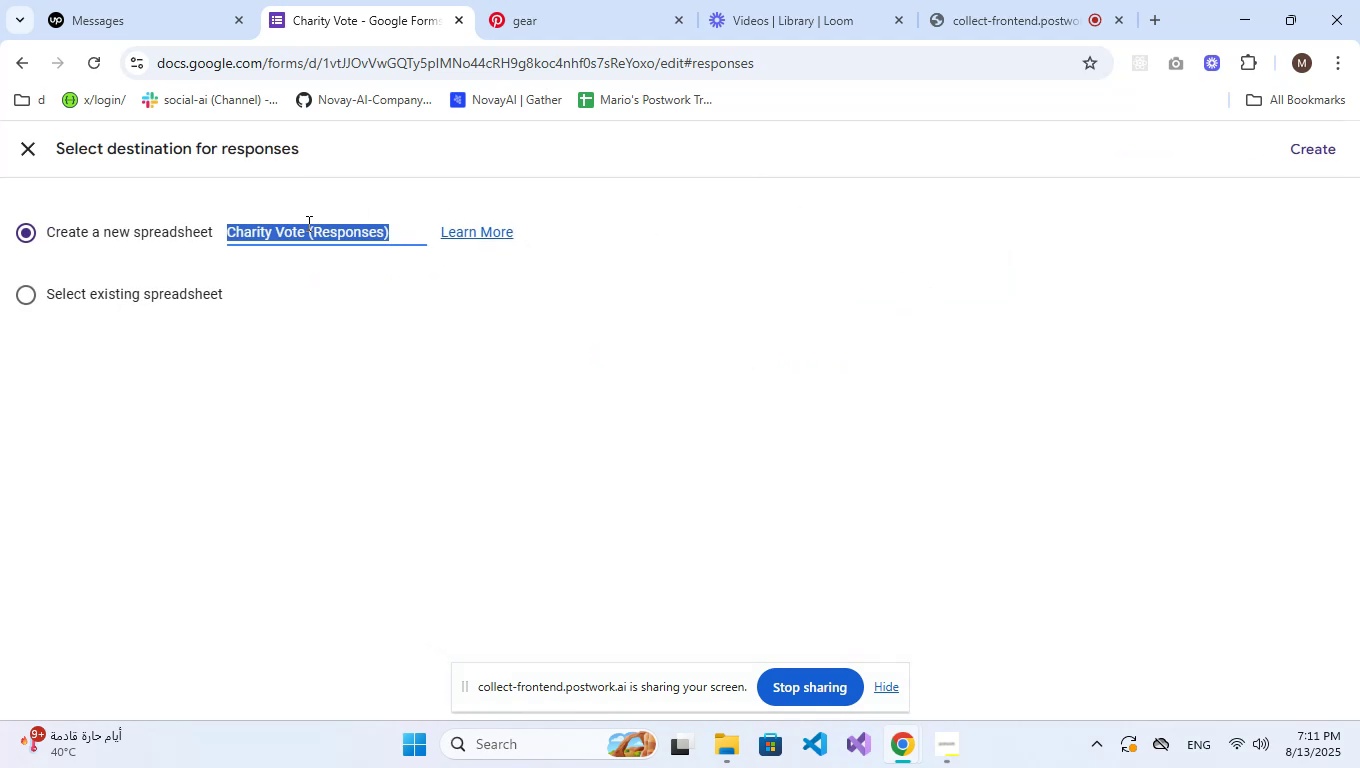 
key(Control+V)
 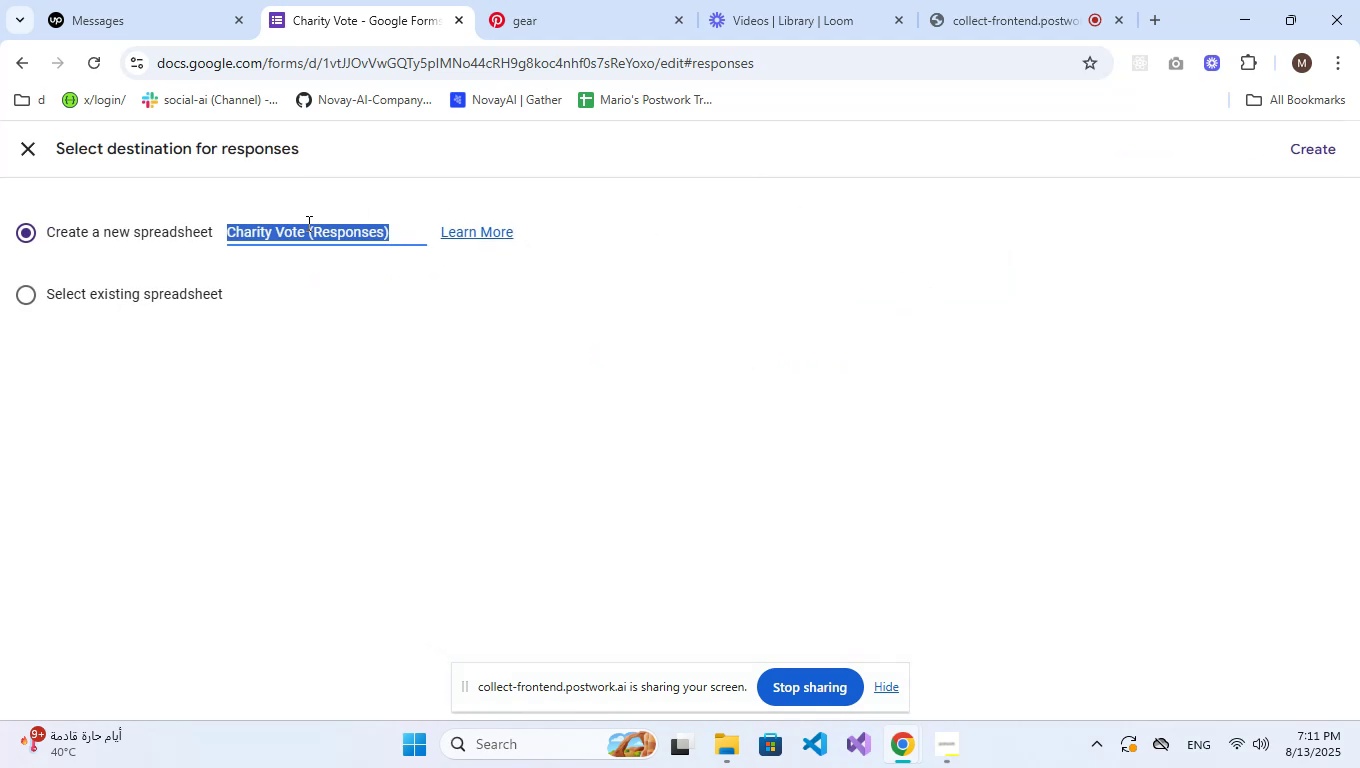 
key(Control+C)
 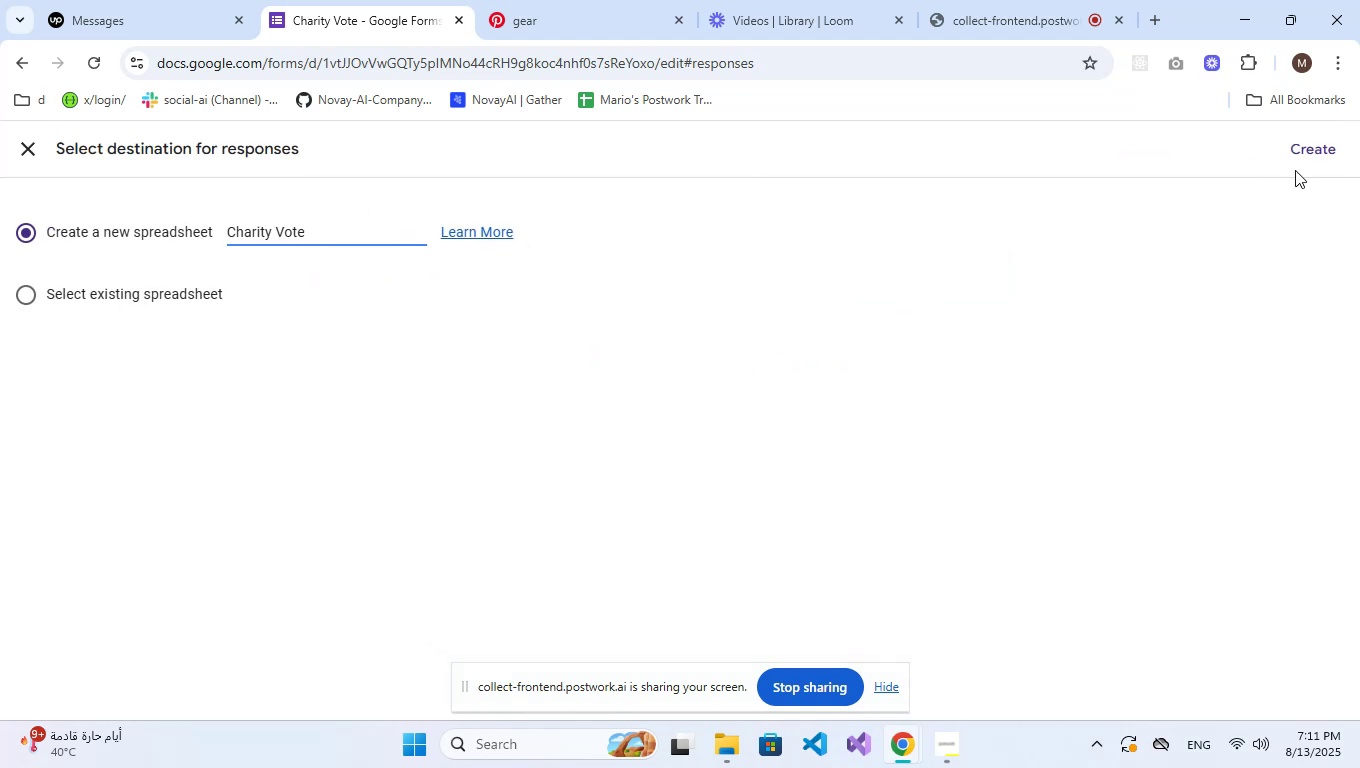 
left_click([1330, 159])
 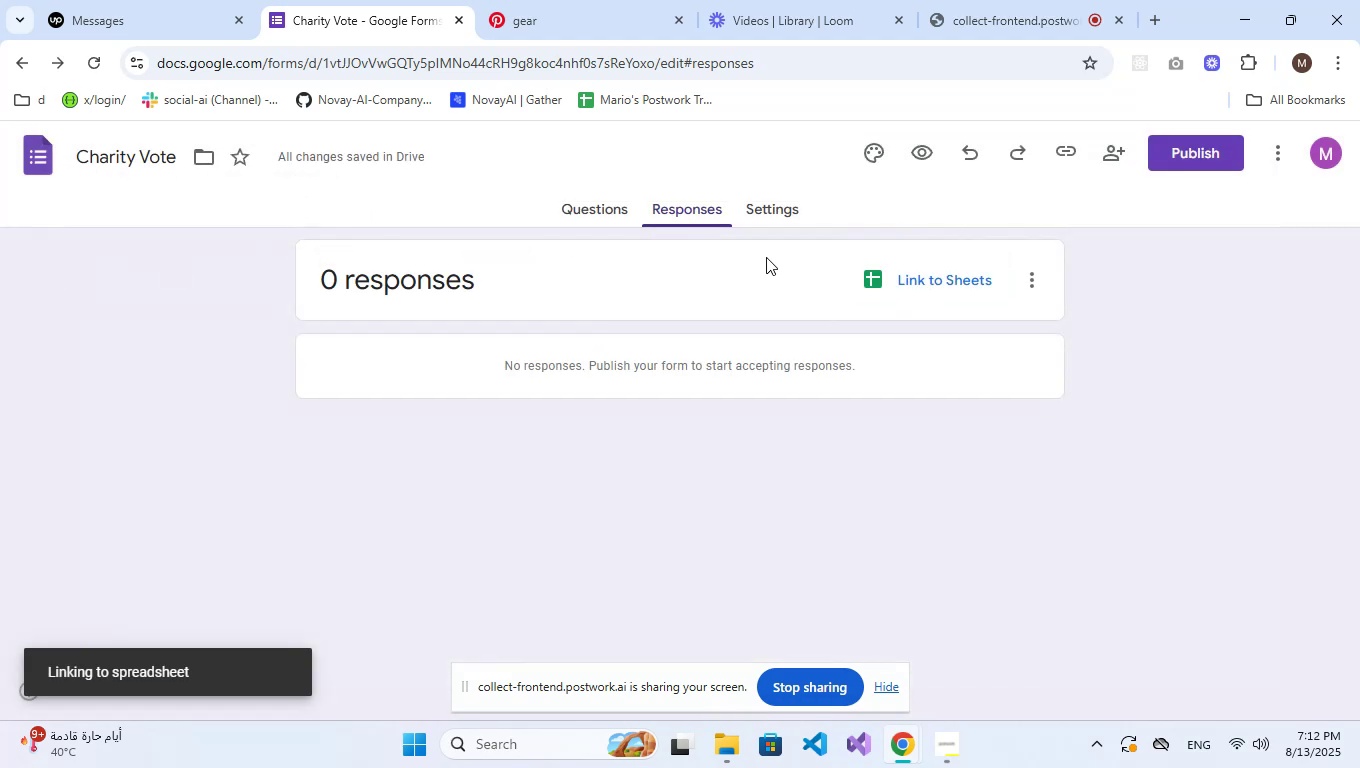 
left_click([767, 209])
 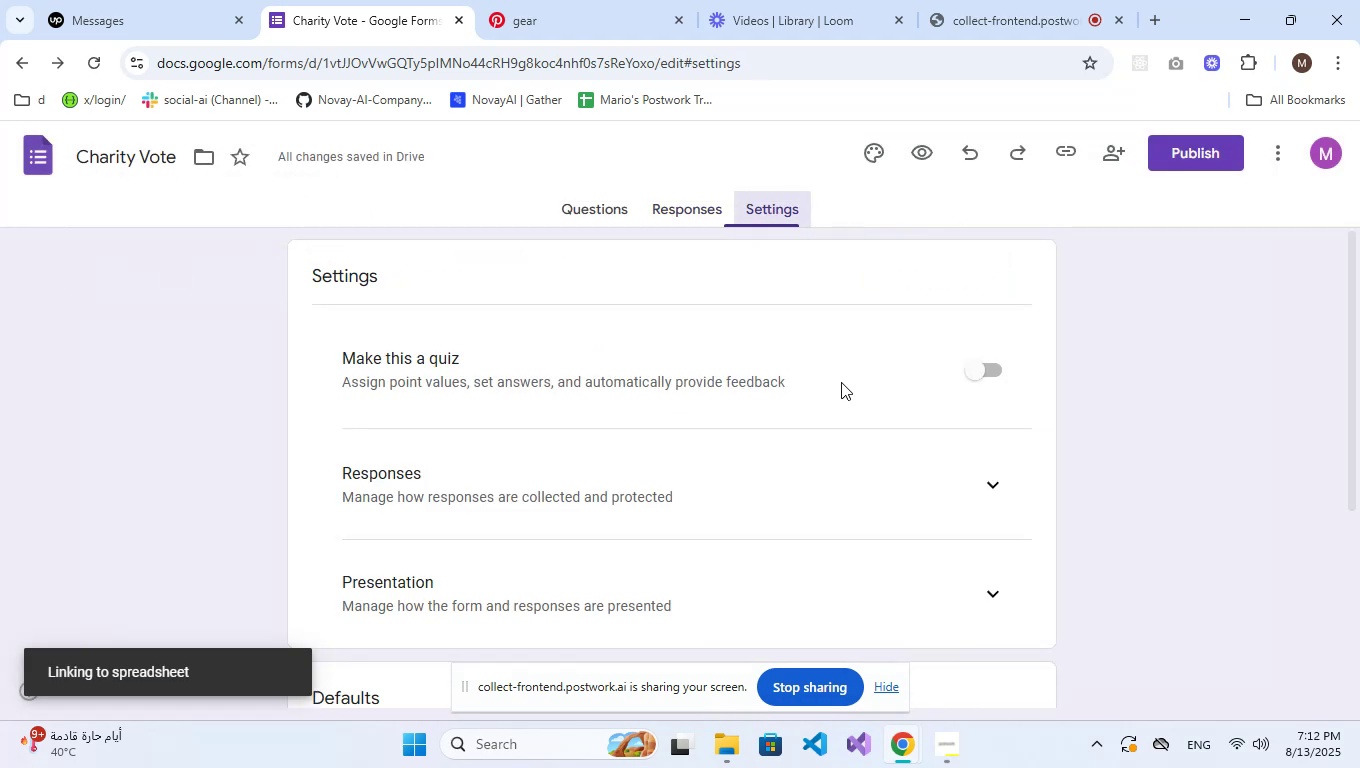 
scroll: coordinate [867, 431], scroll_direction: down, amount: 2.0
 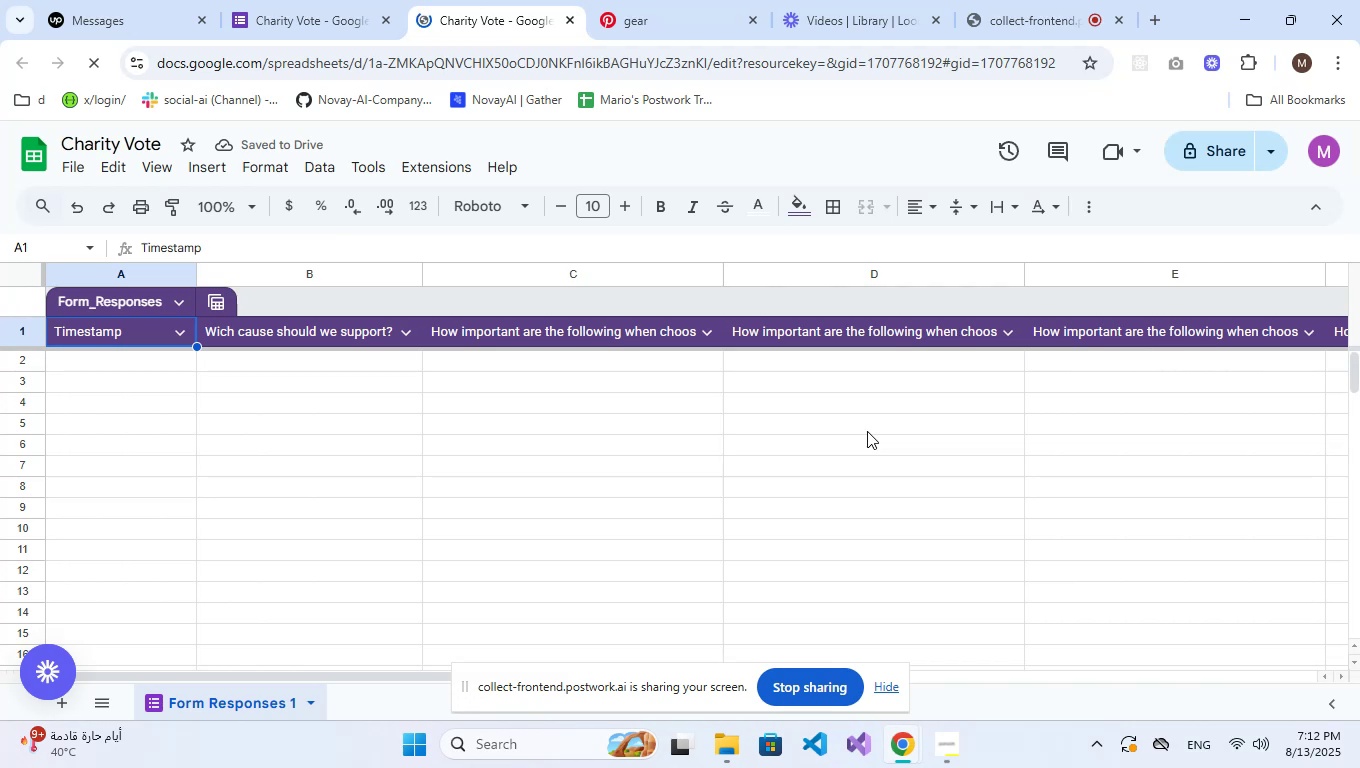 
wait(6.51)
 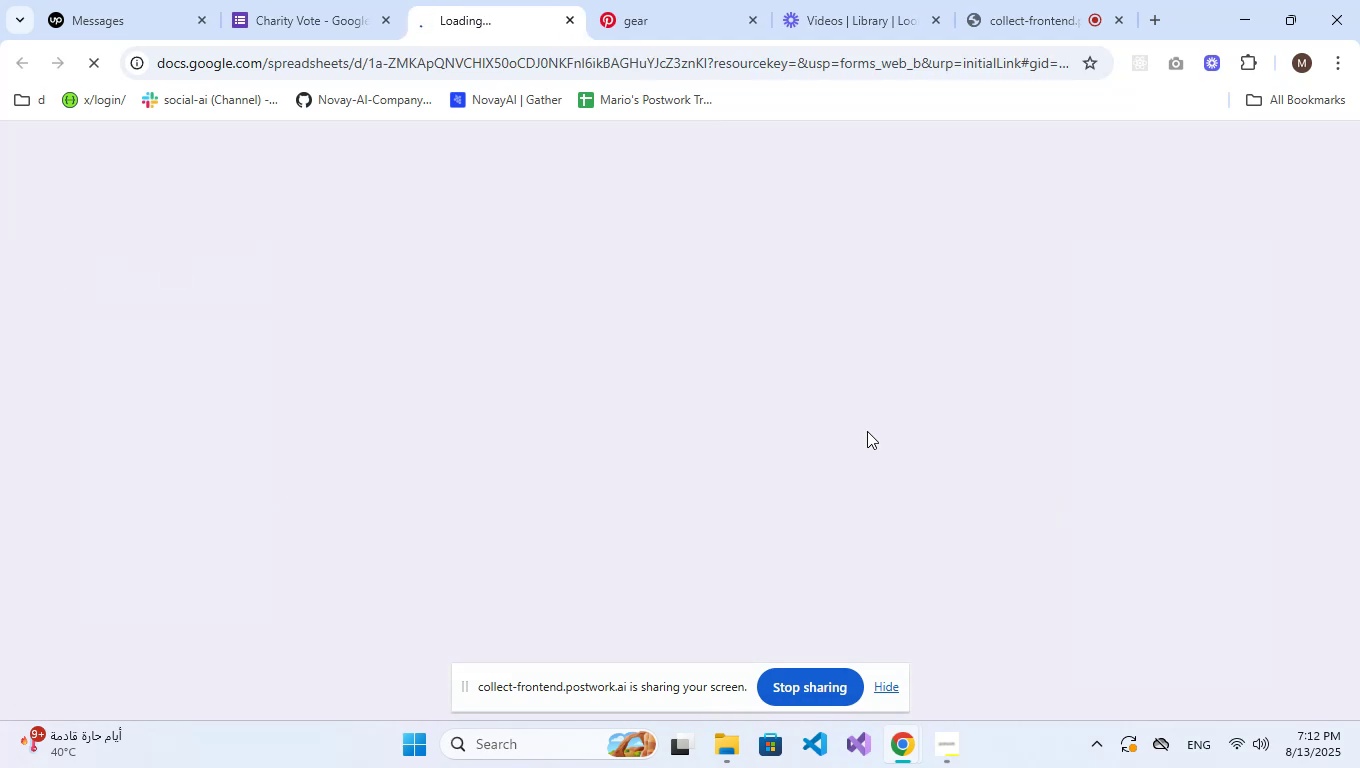 
left_click([566, 16])
 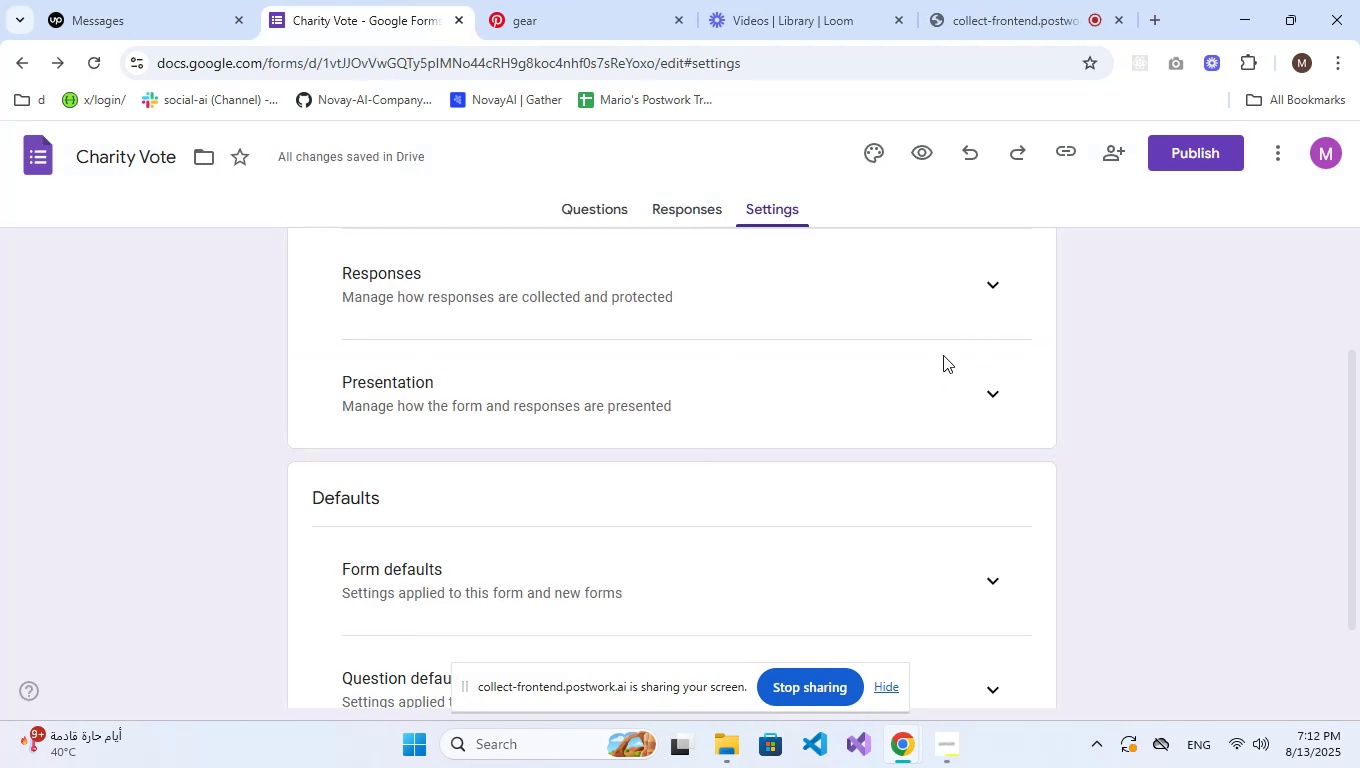 
left_click([992, 299])
 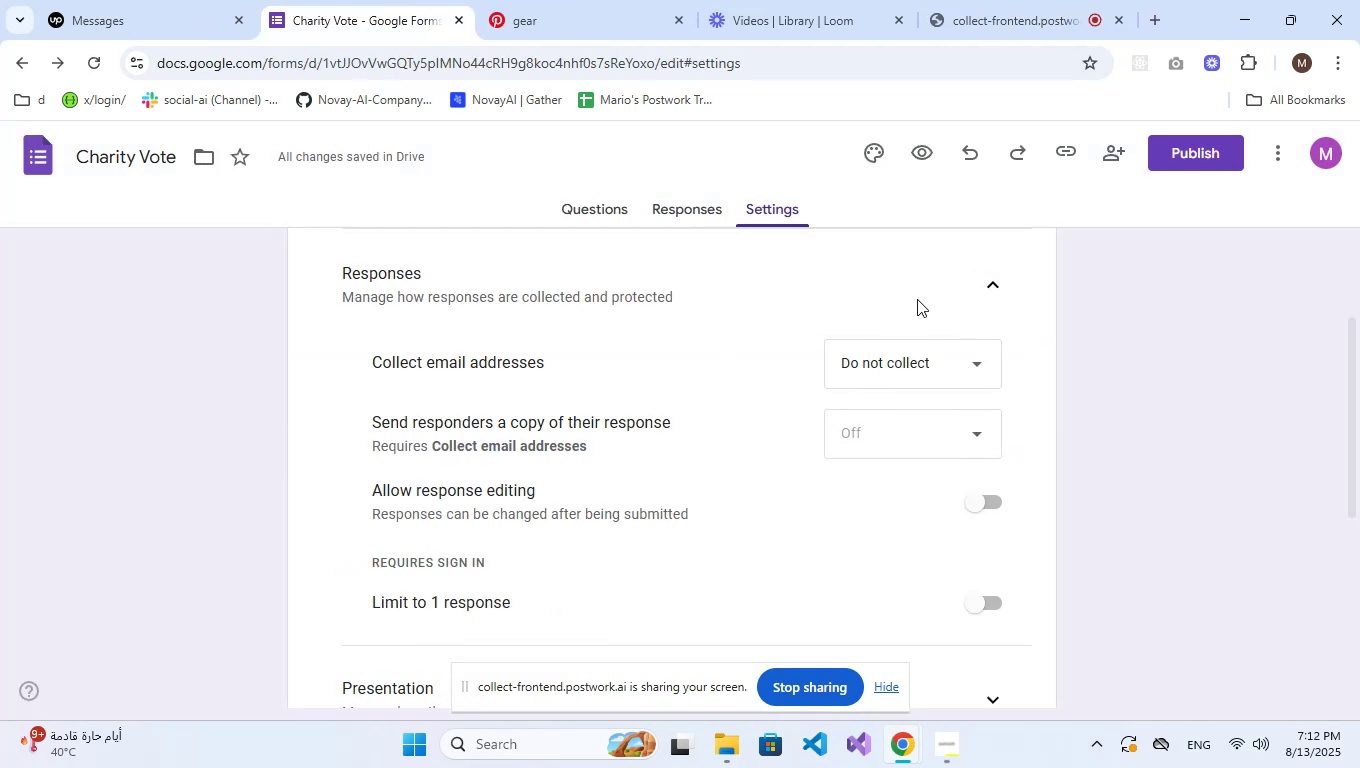 
double_click([1005, 279])
 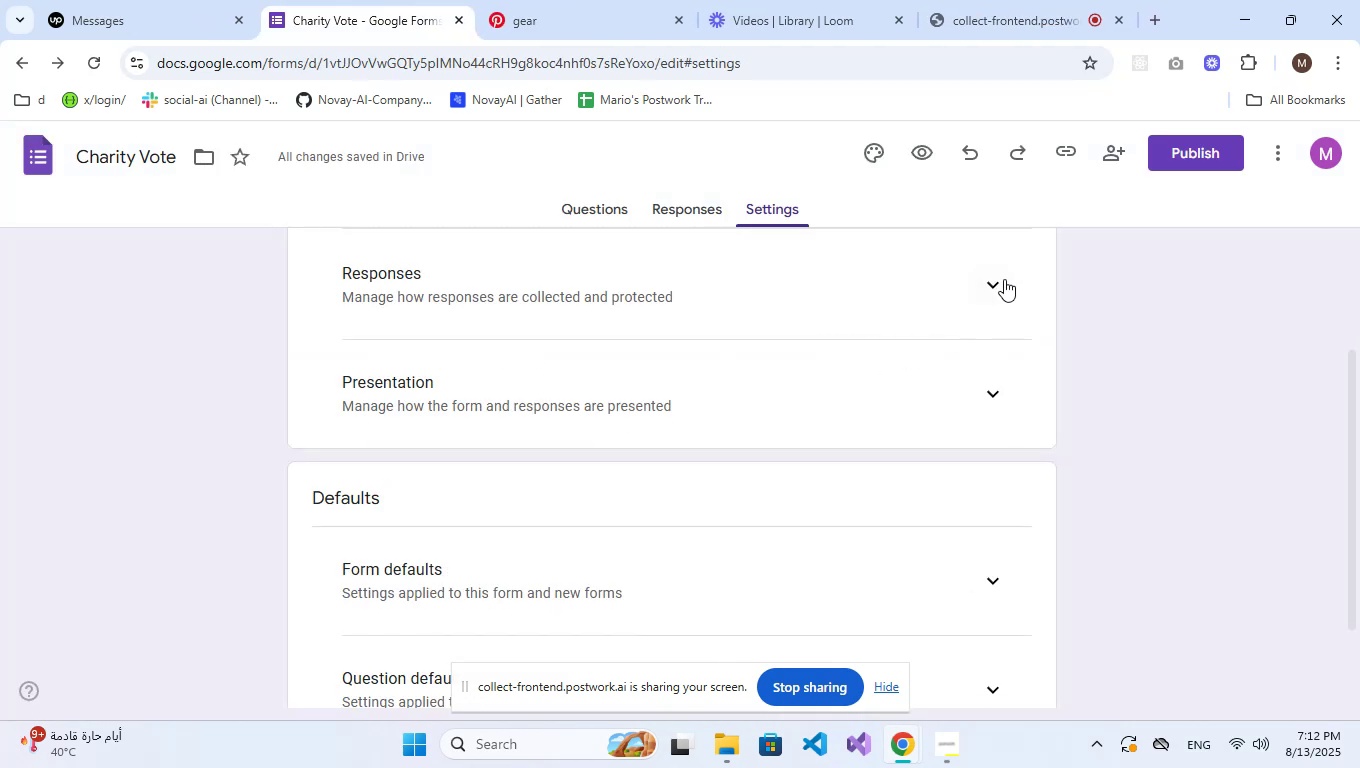 
scroll: coordinate [961, 330], scroll_direction: down, amount: 2.0
 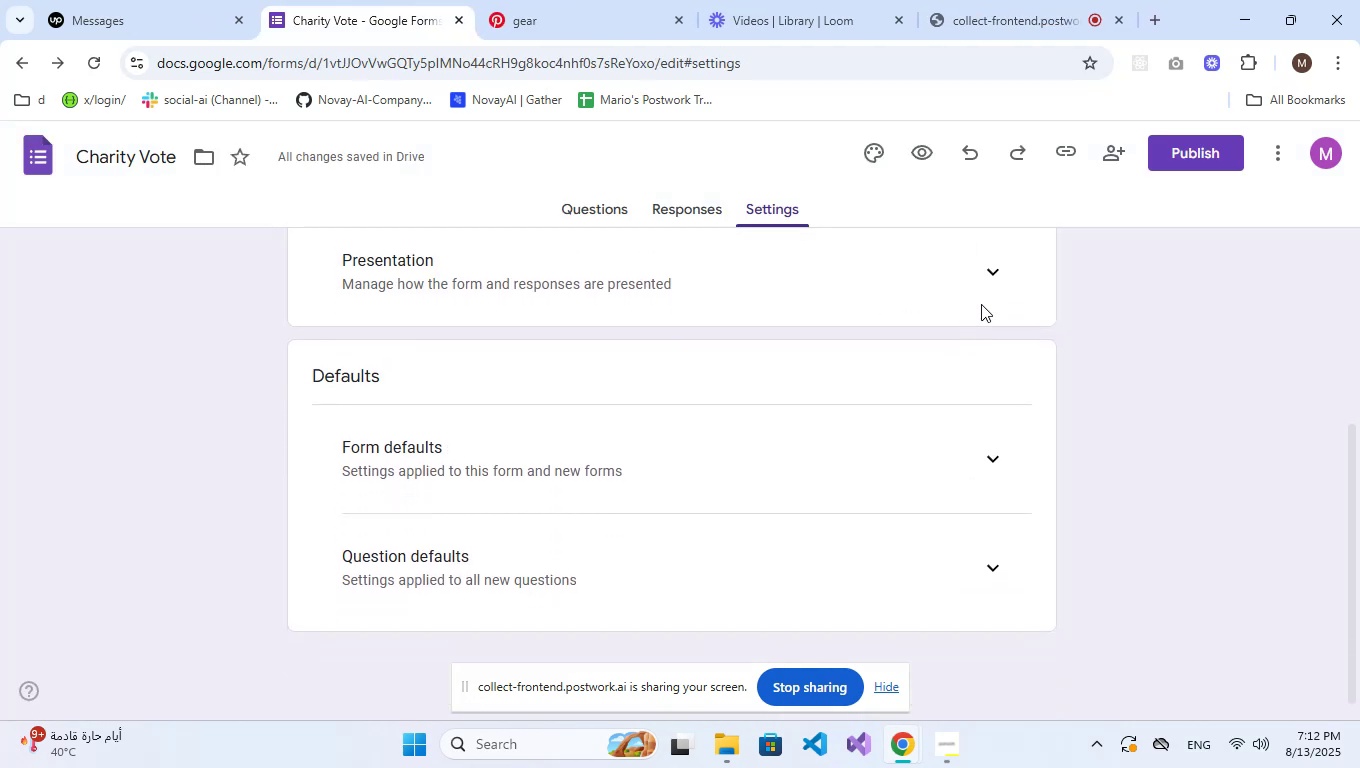 
left_click([989, 279])
 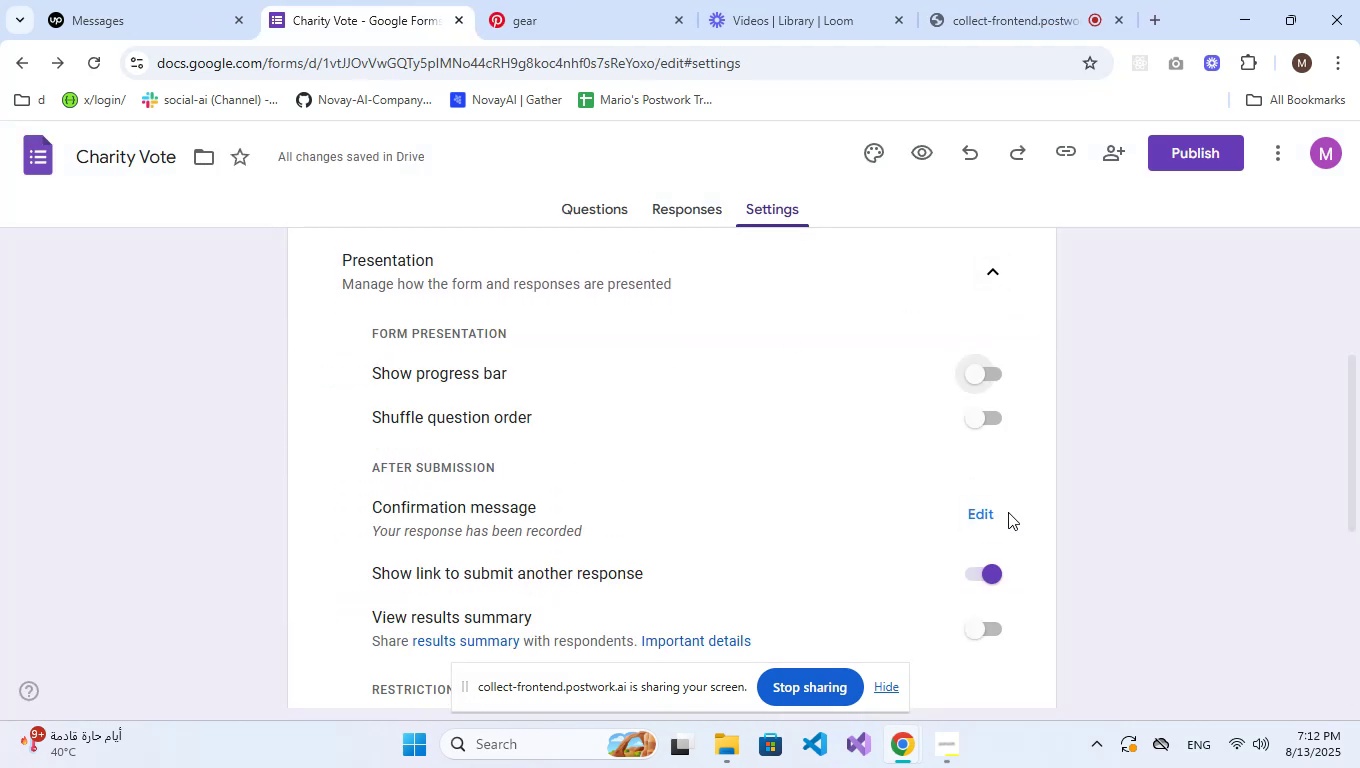 
left_click([980, 513])
 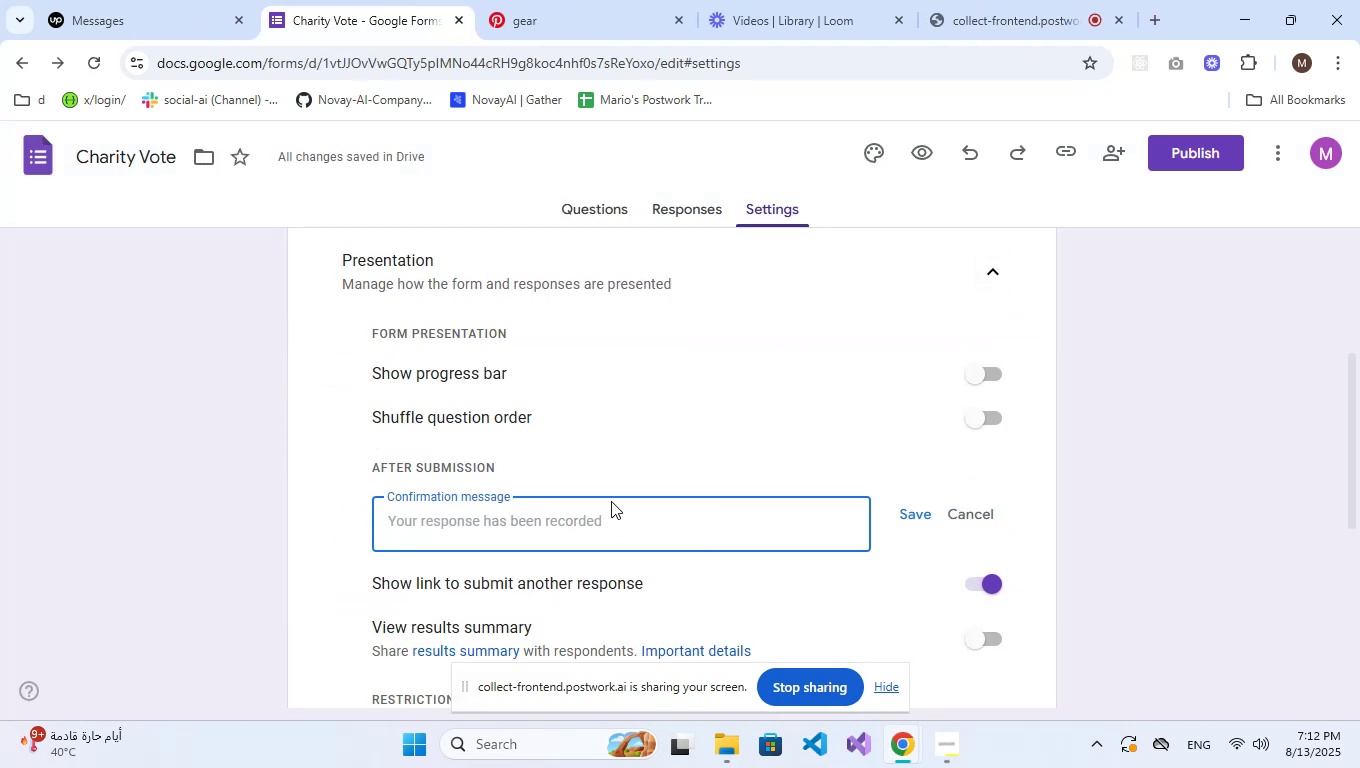 
type(Thanks for voting)
 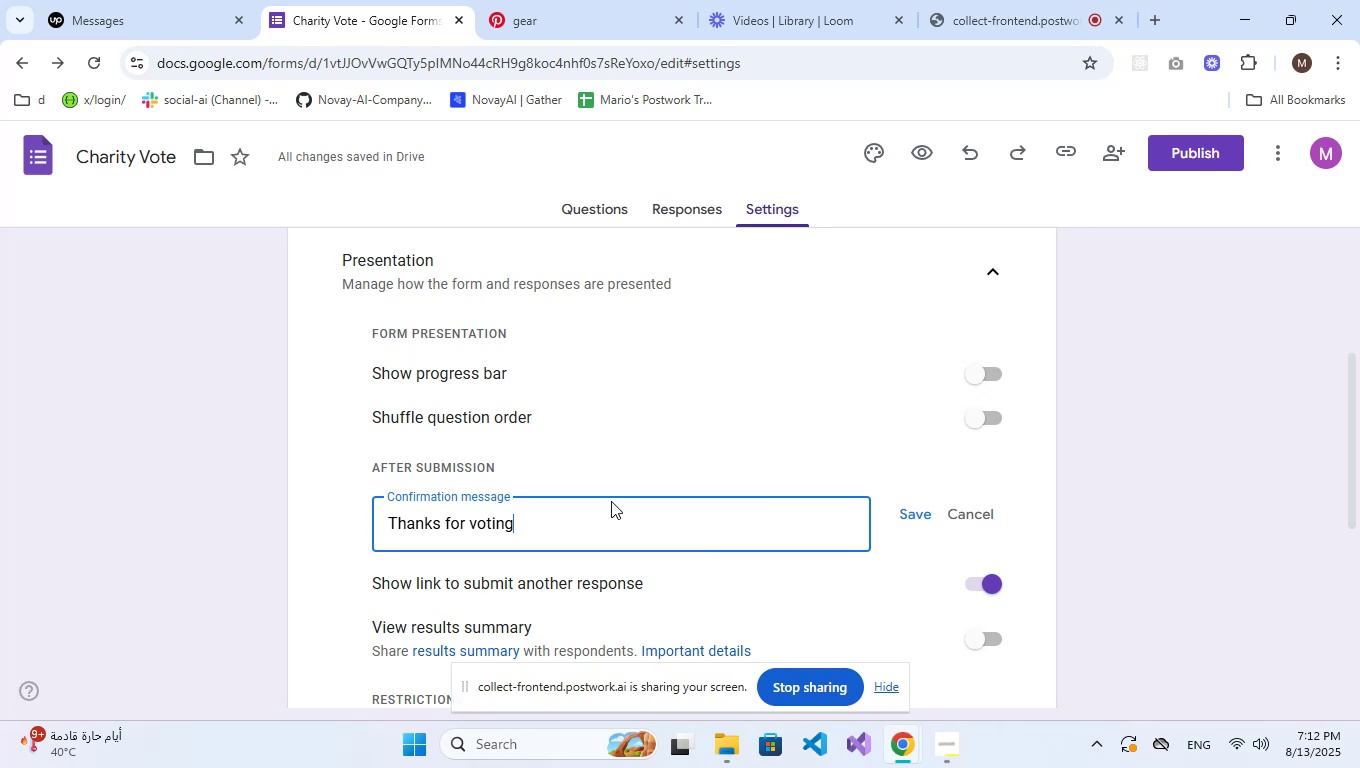 
key(Shift+ShiftRight)
 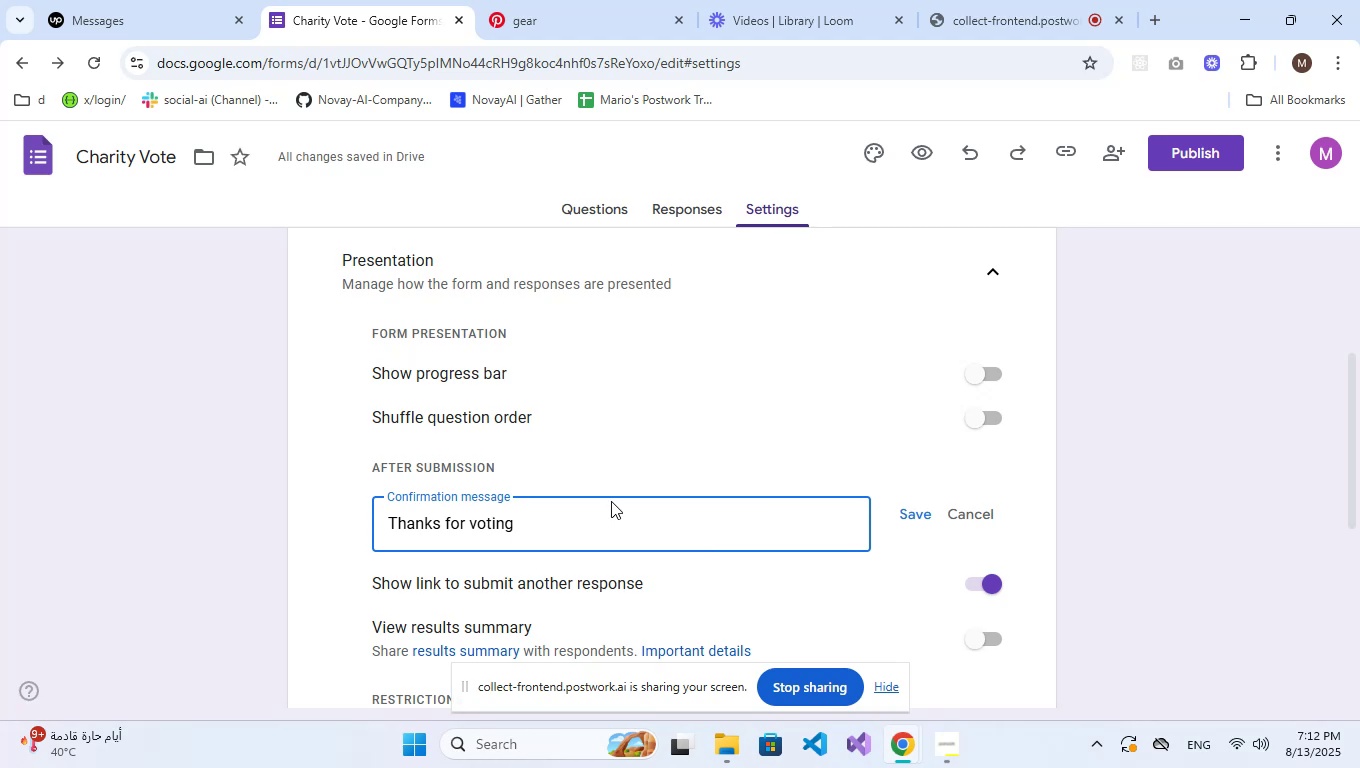 
key(Shift+1)
 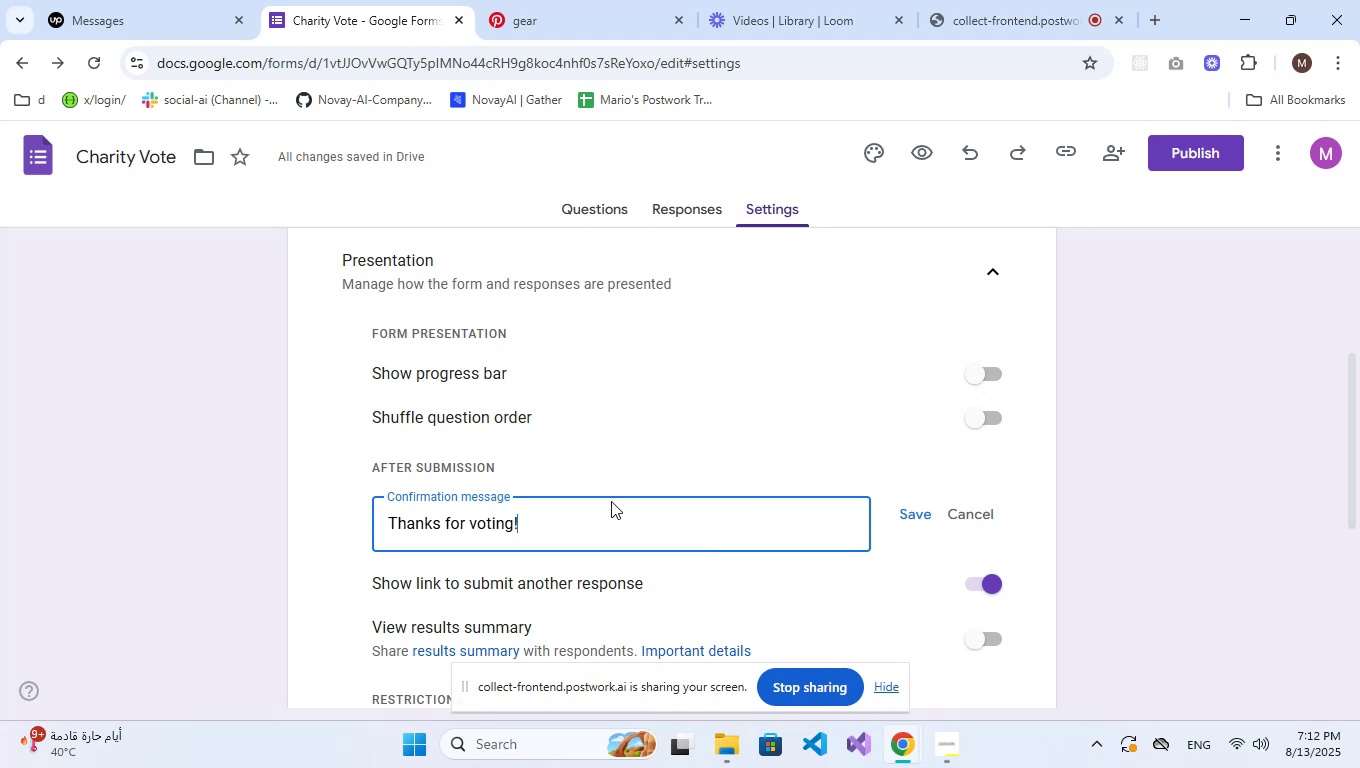 
key(Shift+ShiftRight)
 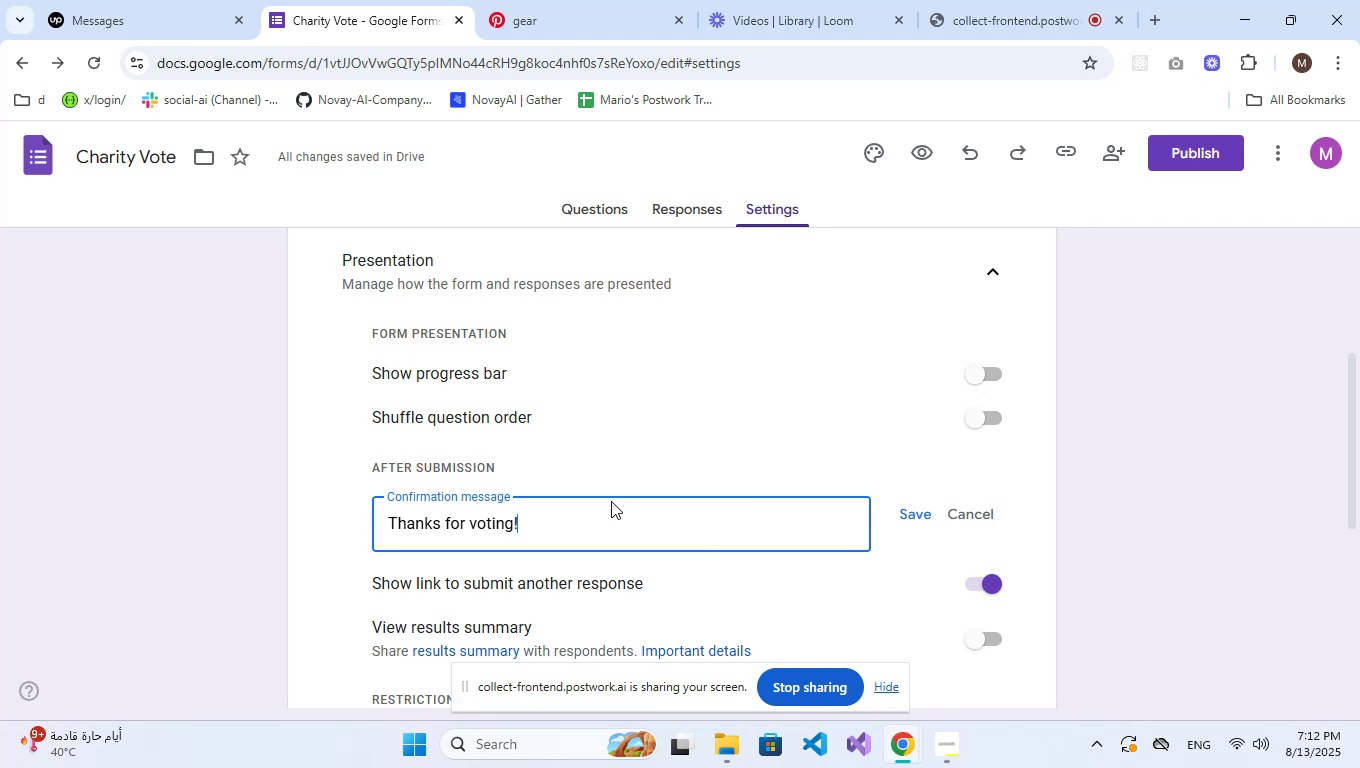 
key(Shift+Enter)
 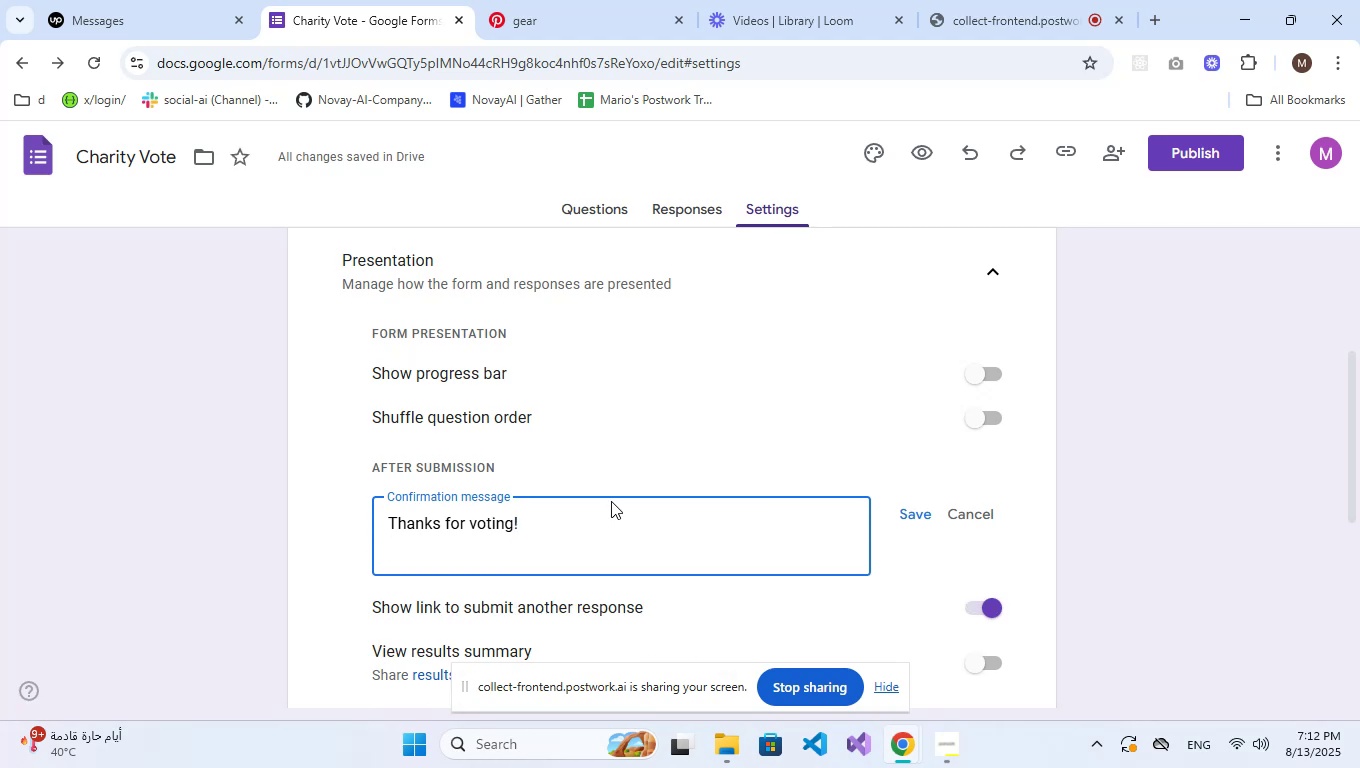 
type(We'll share the selected cause and next steps soon.)
 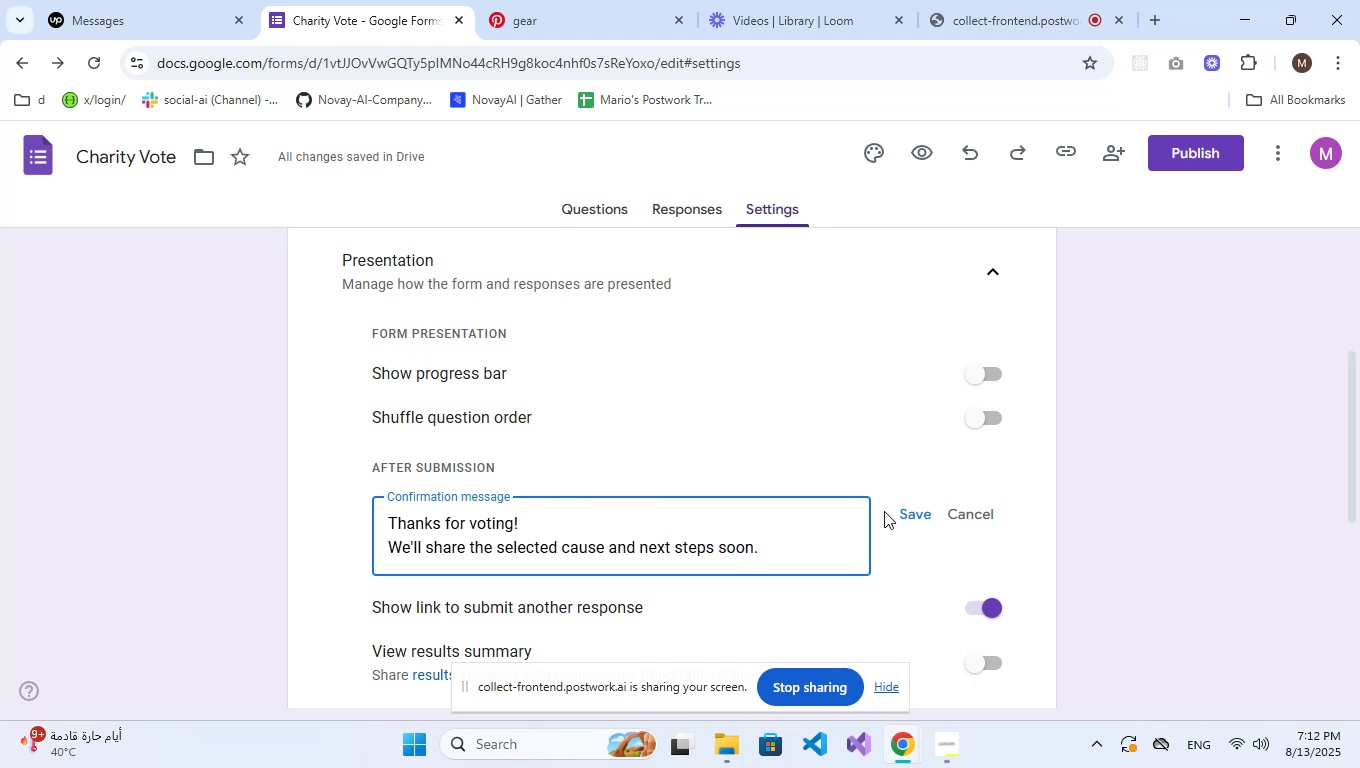 
left_click([899, 512])
 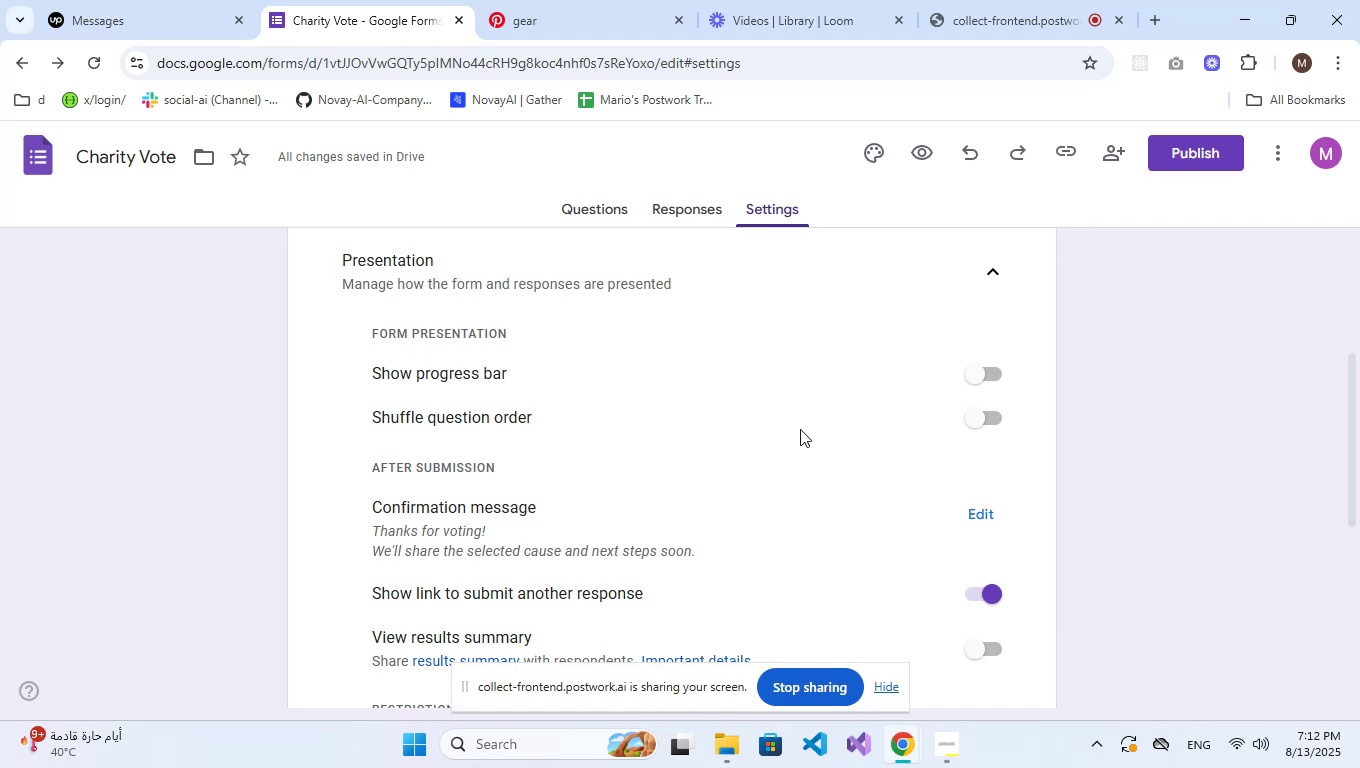 
wait(5.79)
 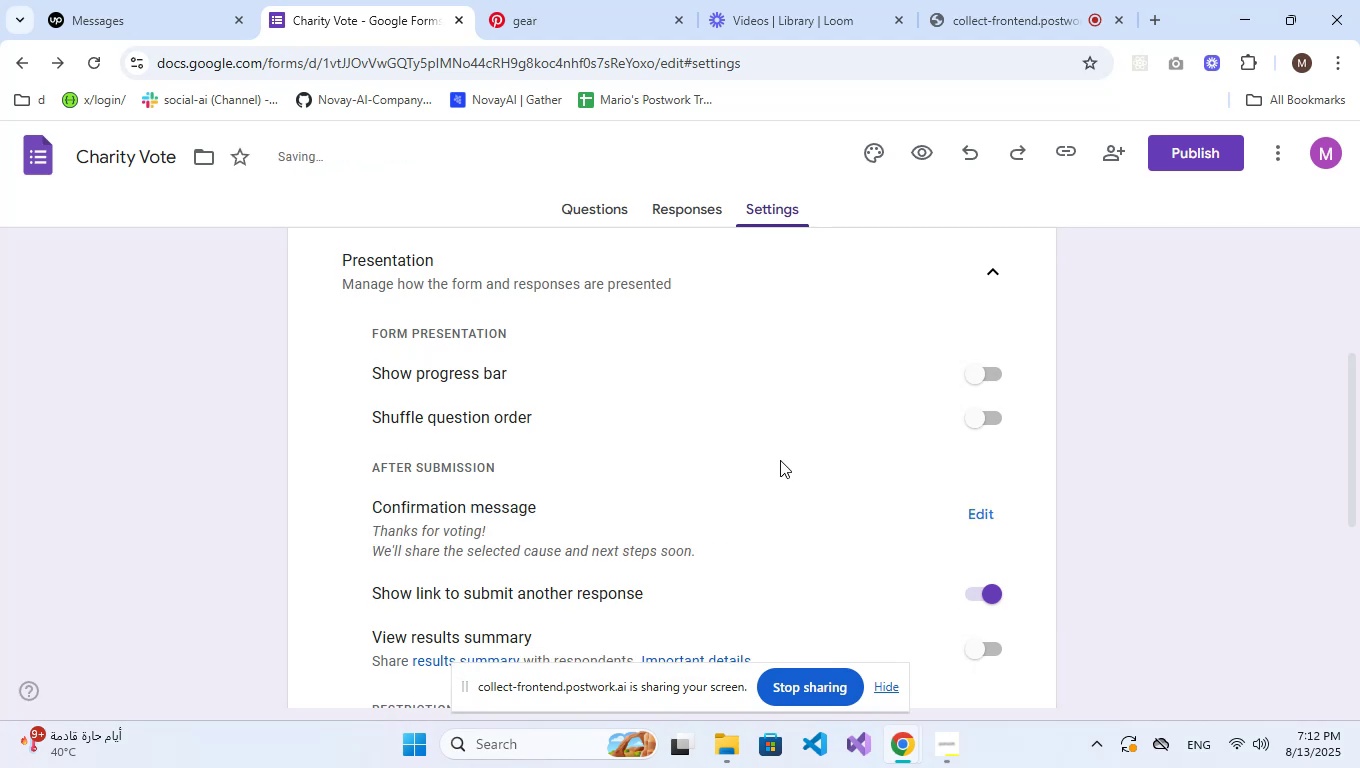 
left_click([1206, 142])
 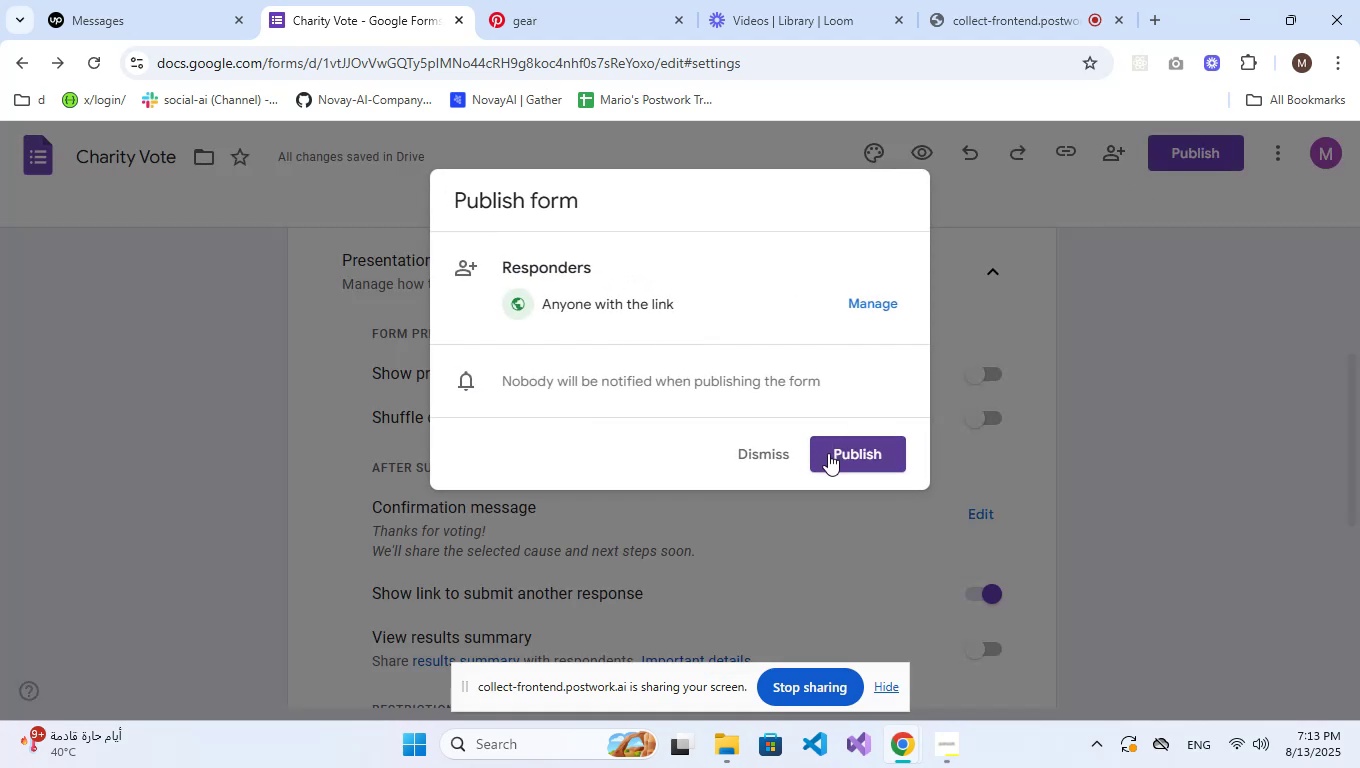 
left_click([836, 445])
 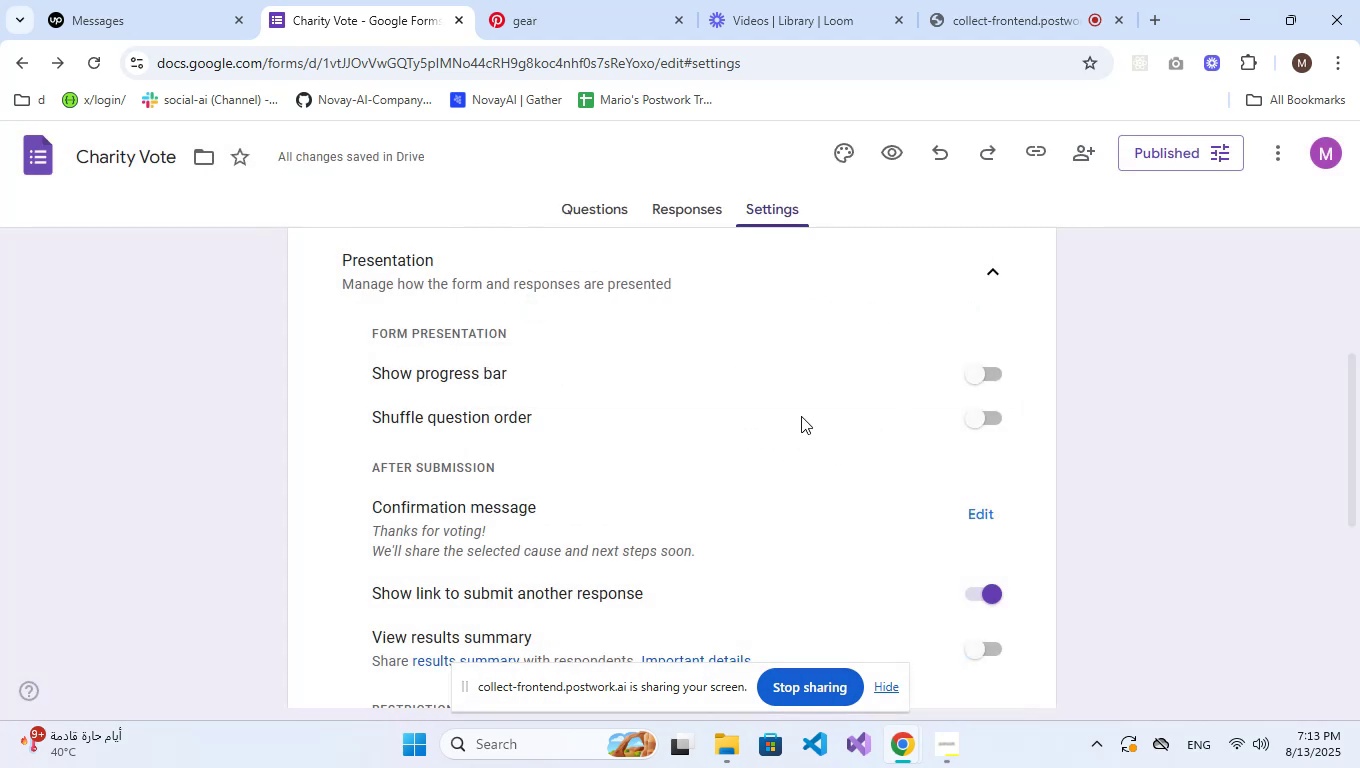 
left_click([591, 194])
 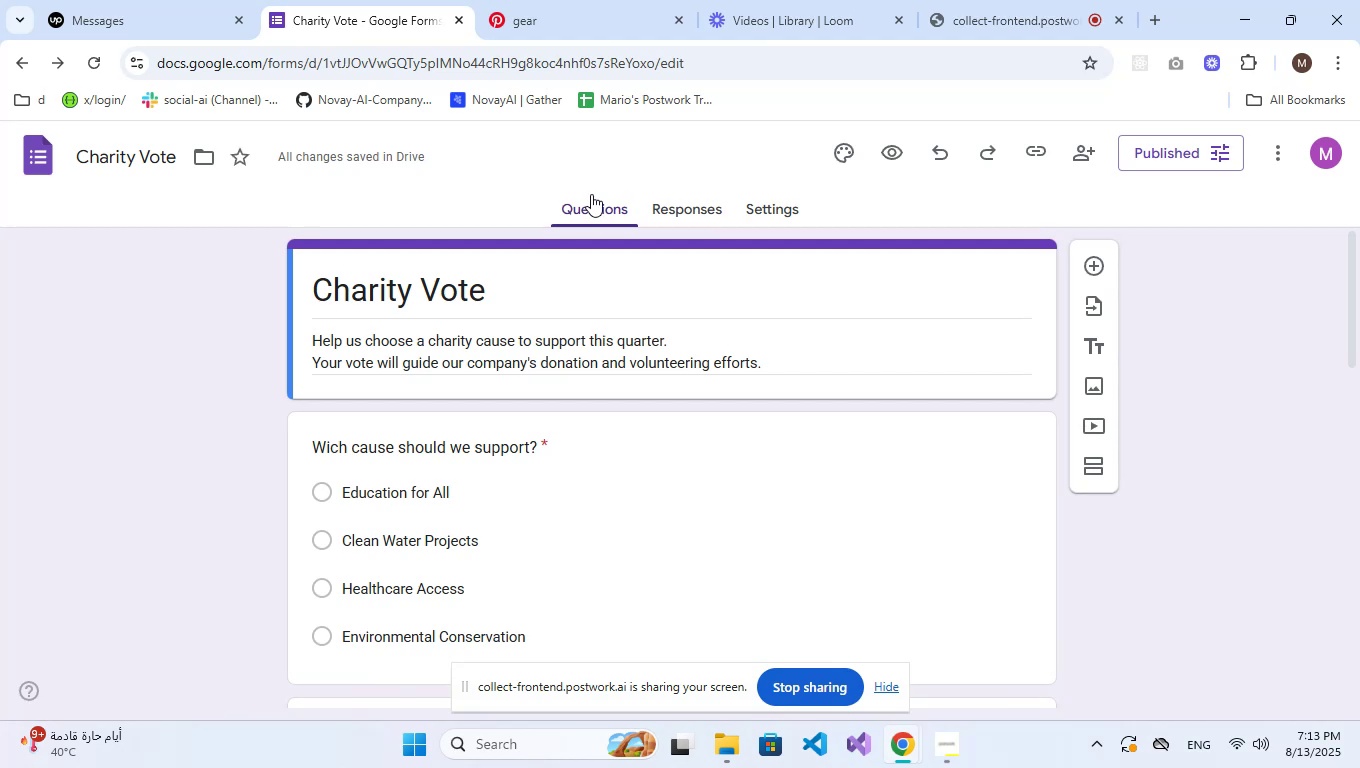 
wait(17.43)
 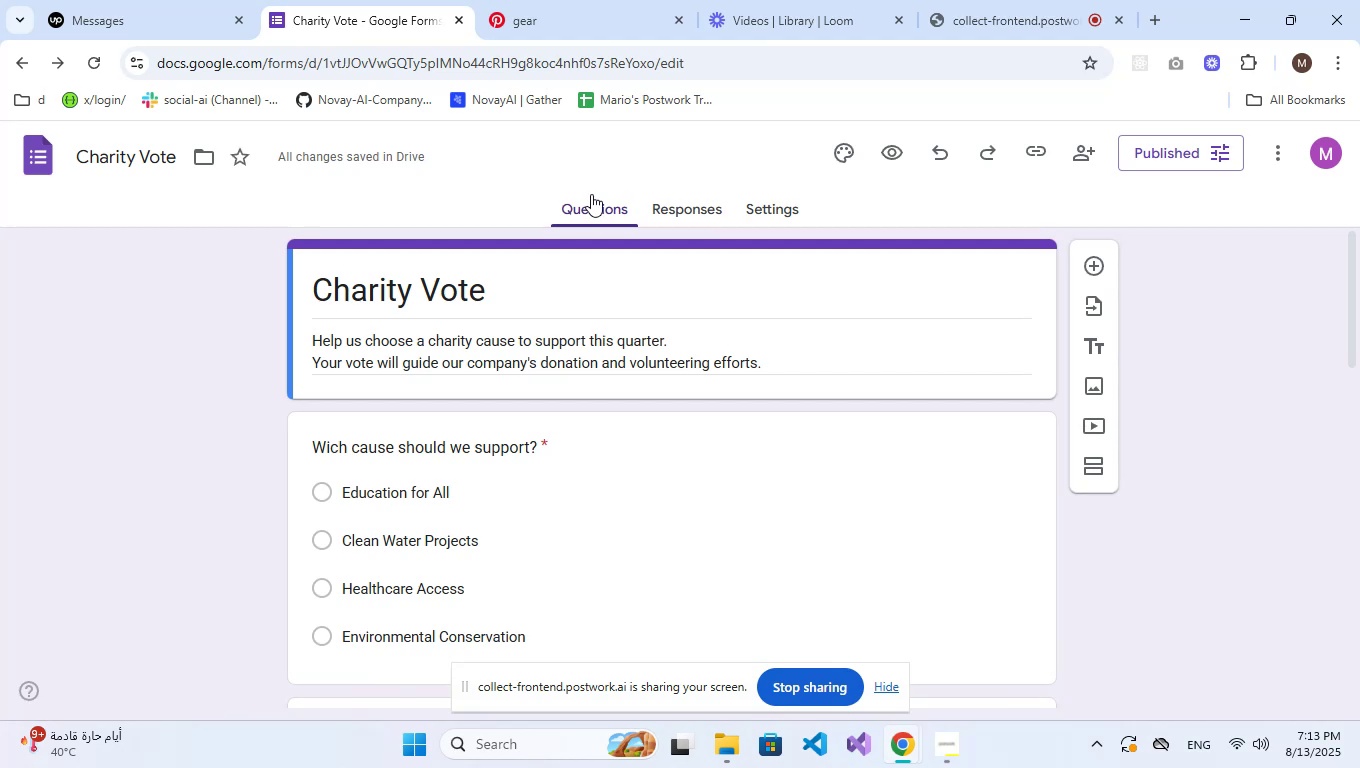 
left_click([824, 147])
 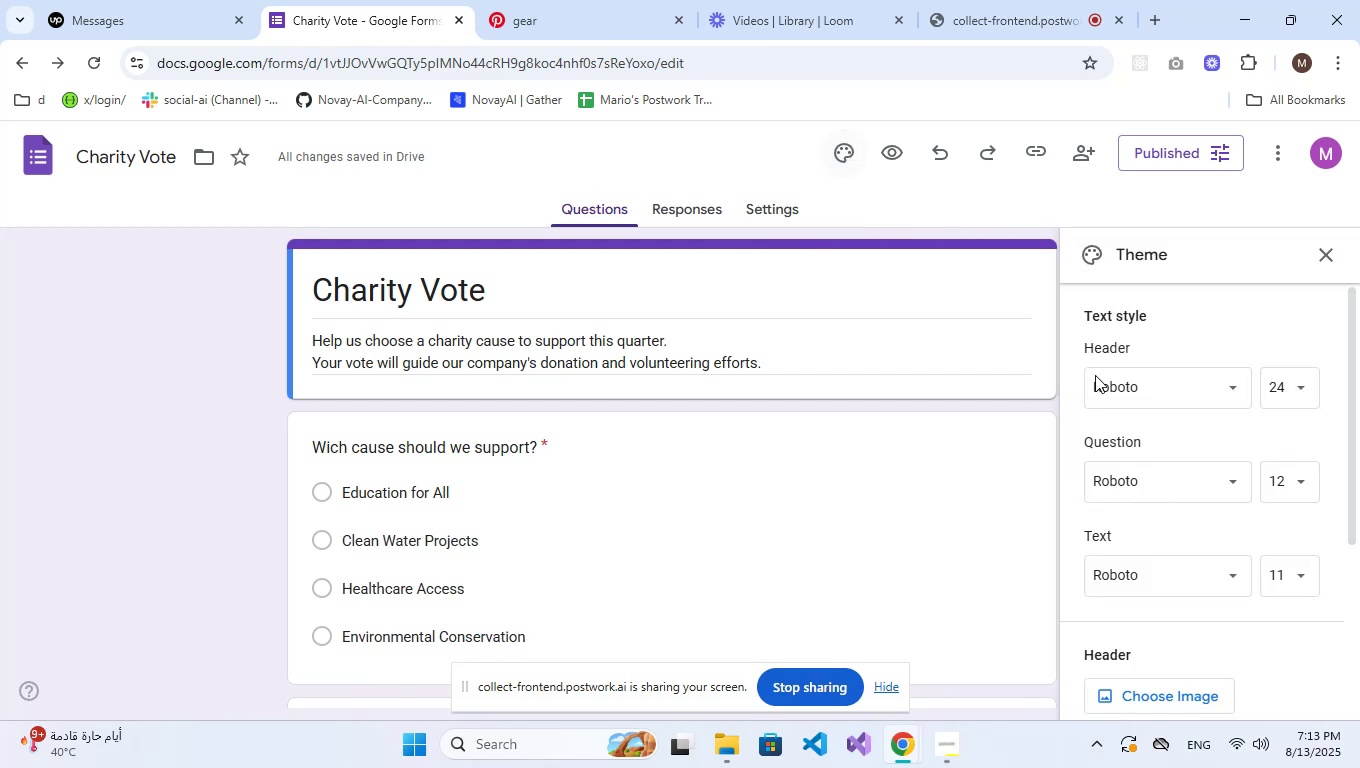 
scroll: coordinate [1221, 522], scroll_direction: down, amount: 6.0
 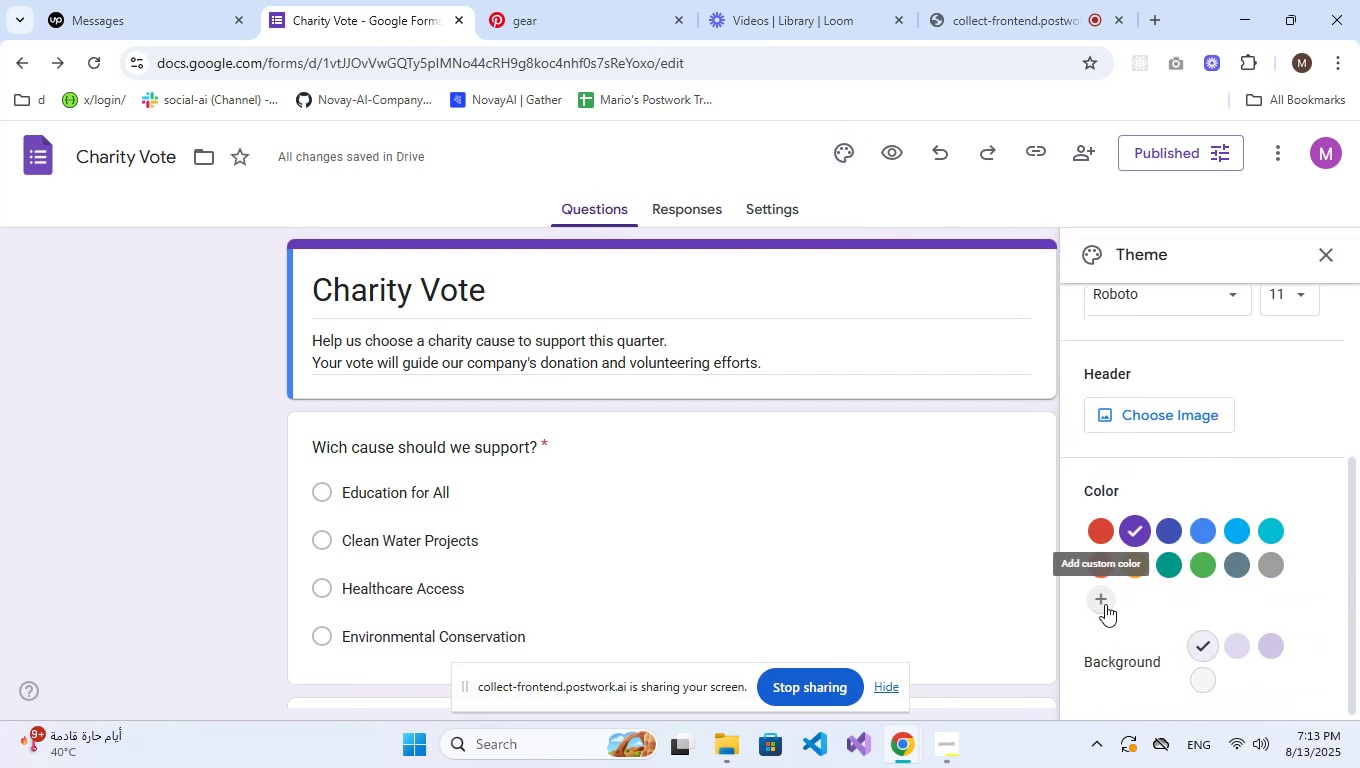 
left_click([1103, 605])
 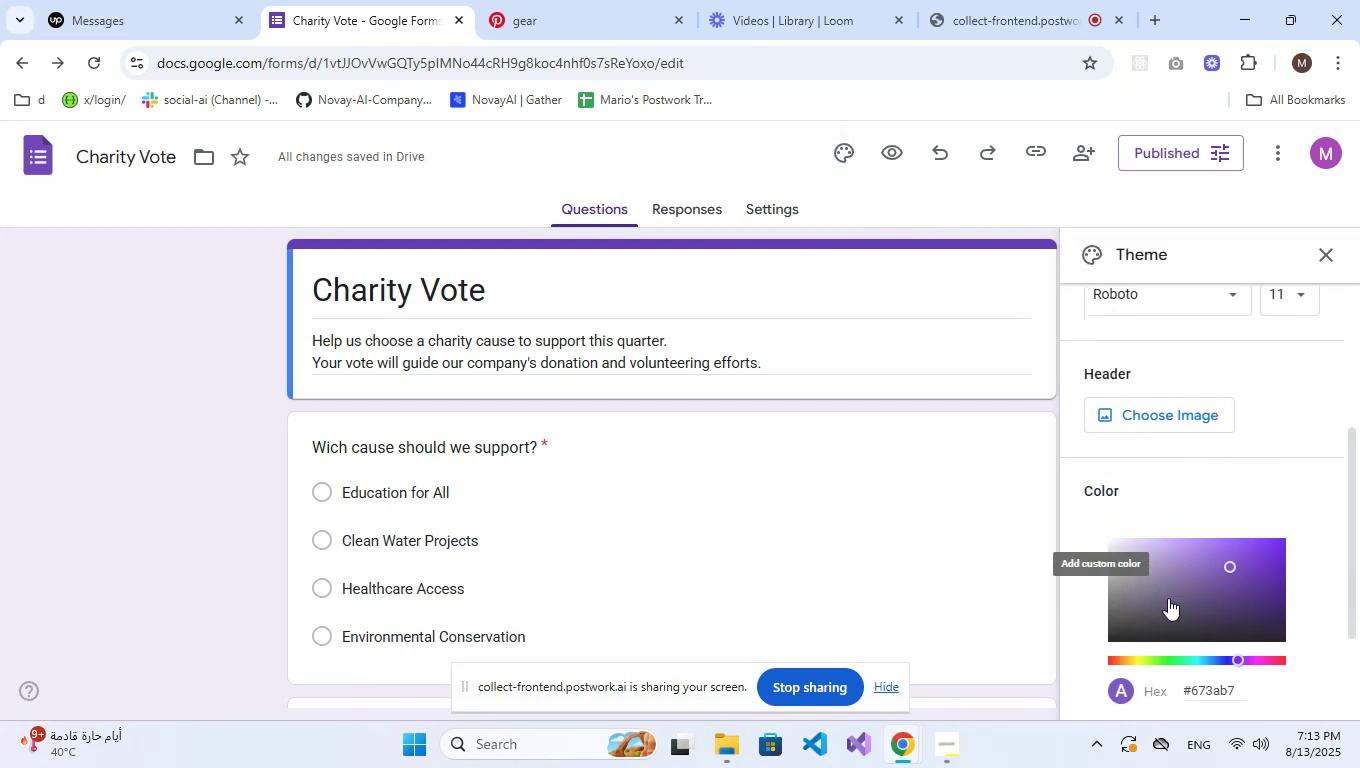 
scroll: coordinate [1205, 589], scroll_direction: down, amount: 2.0
 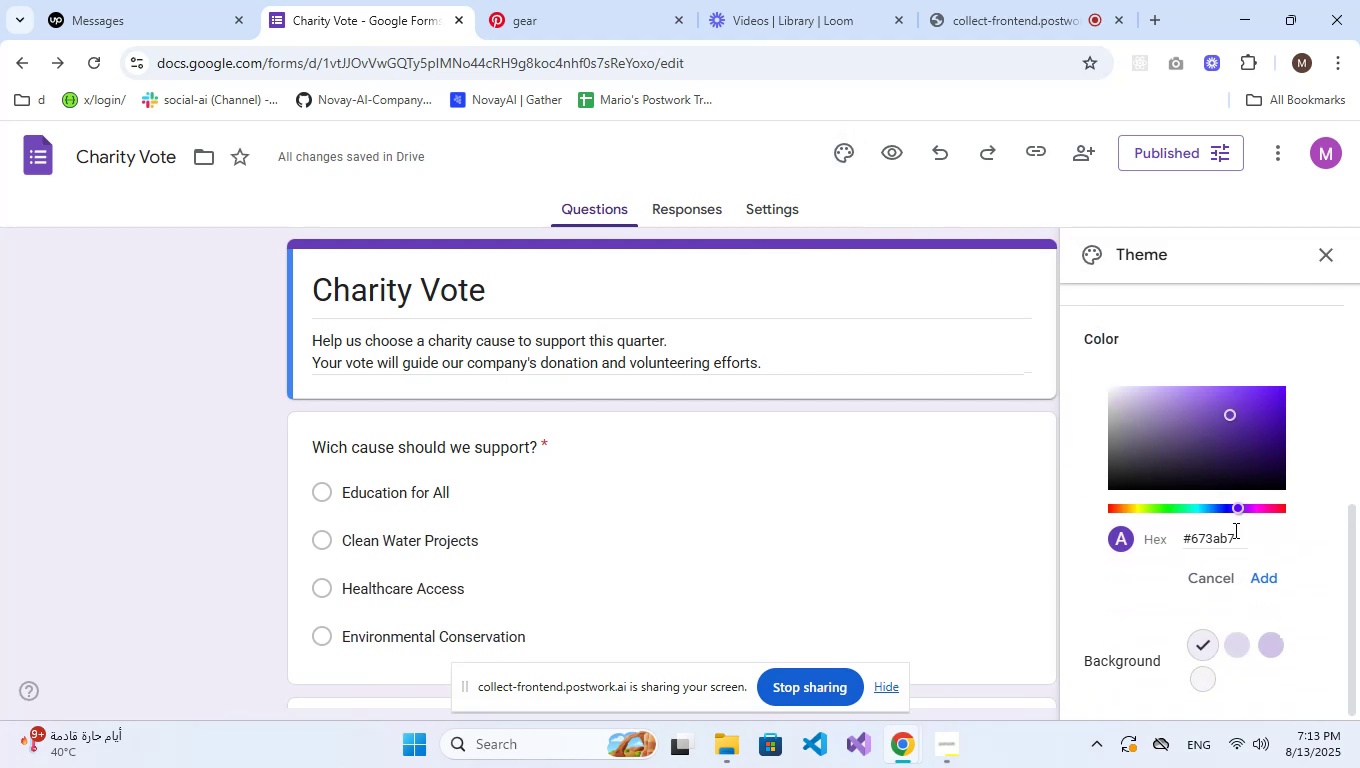 
left_click_drag(start_coordinate=[1240, 538], to_coordinate=[1192, 541])
 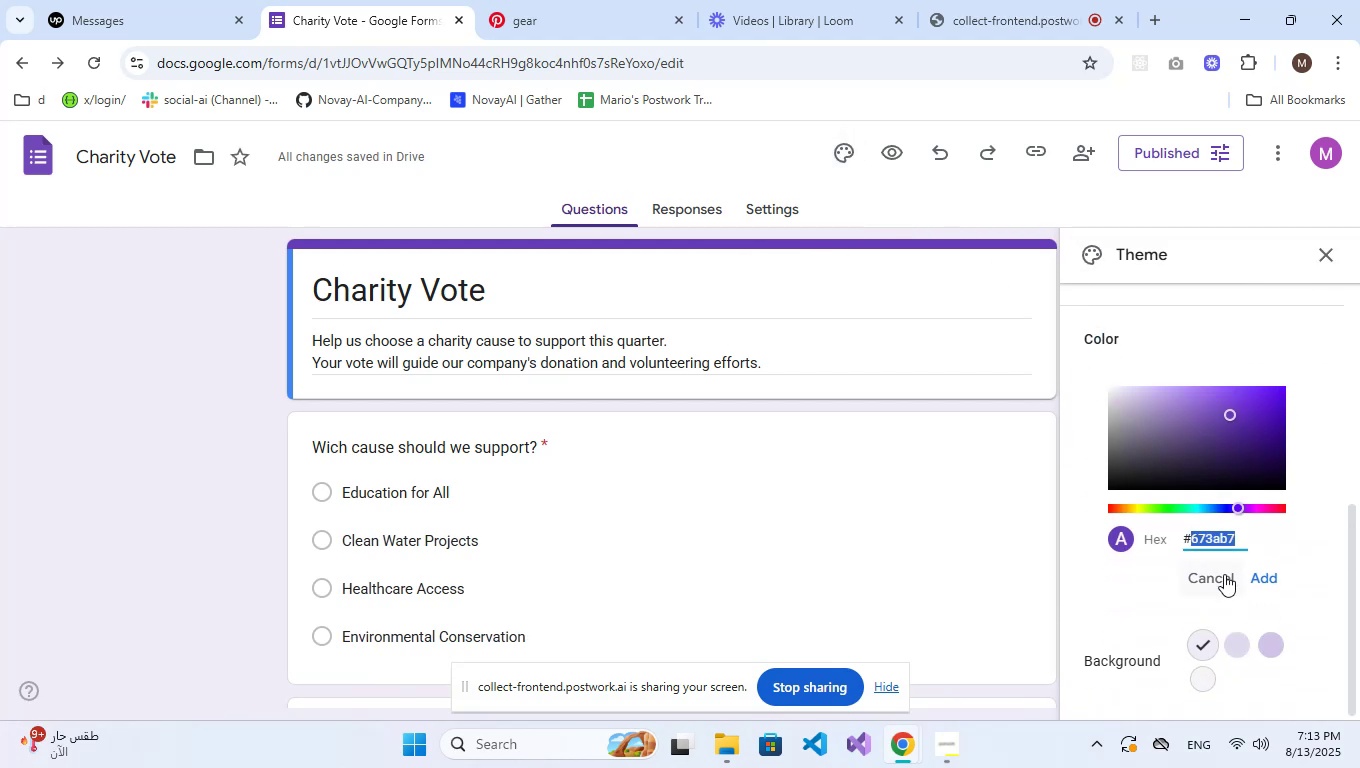 
key(Numpad1)
 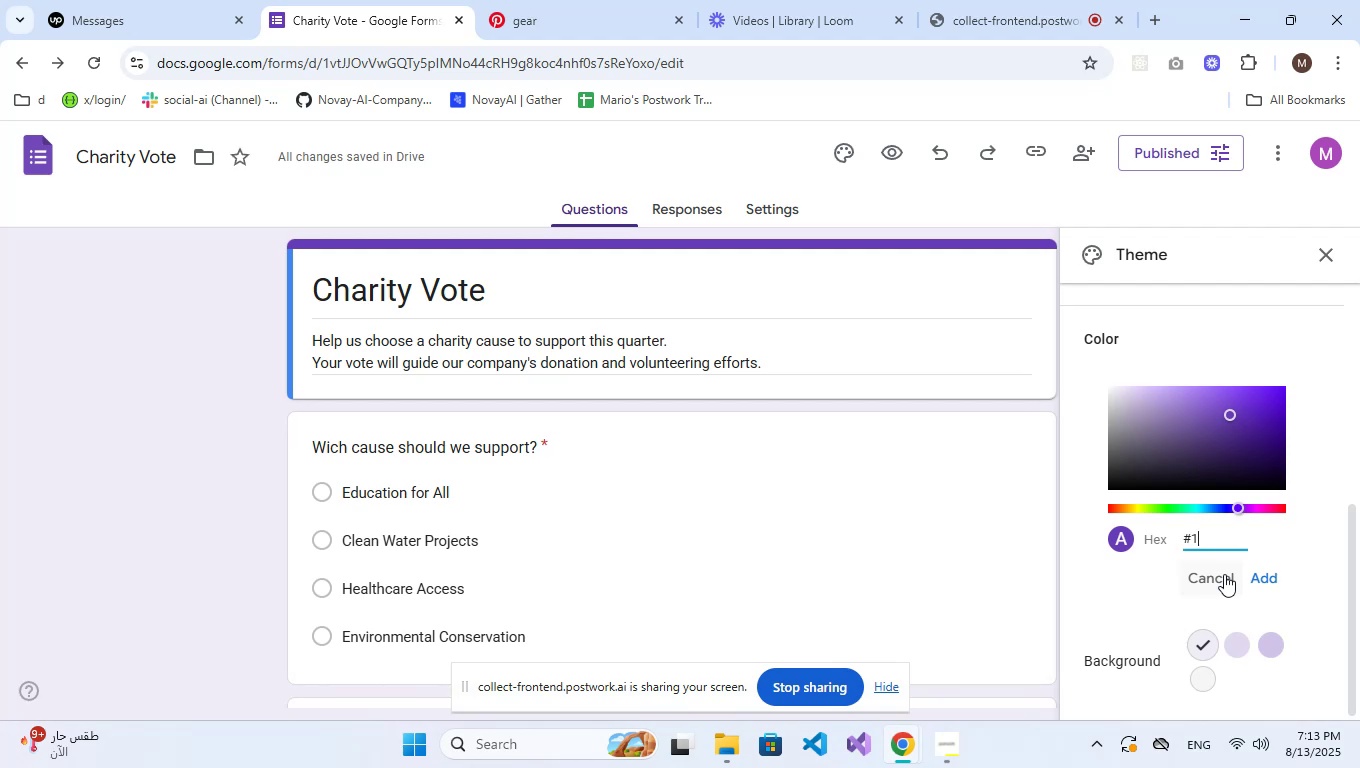 
key(CapsLock)
 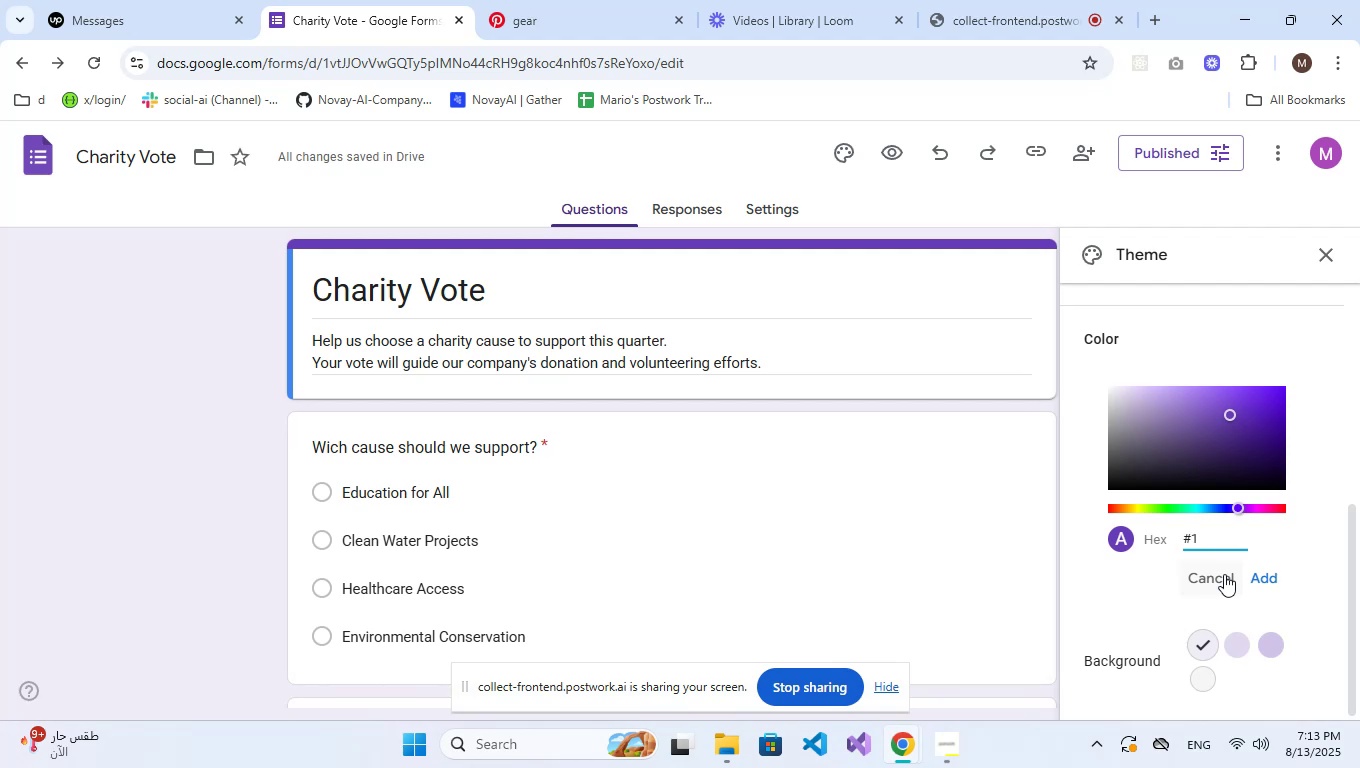 
key(E)
 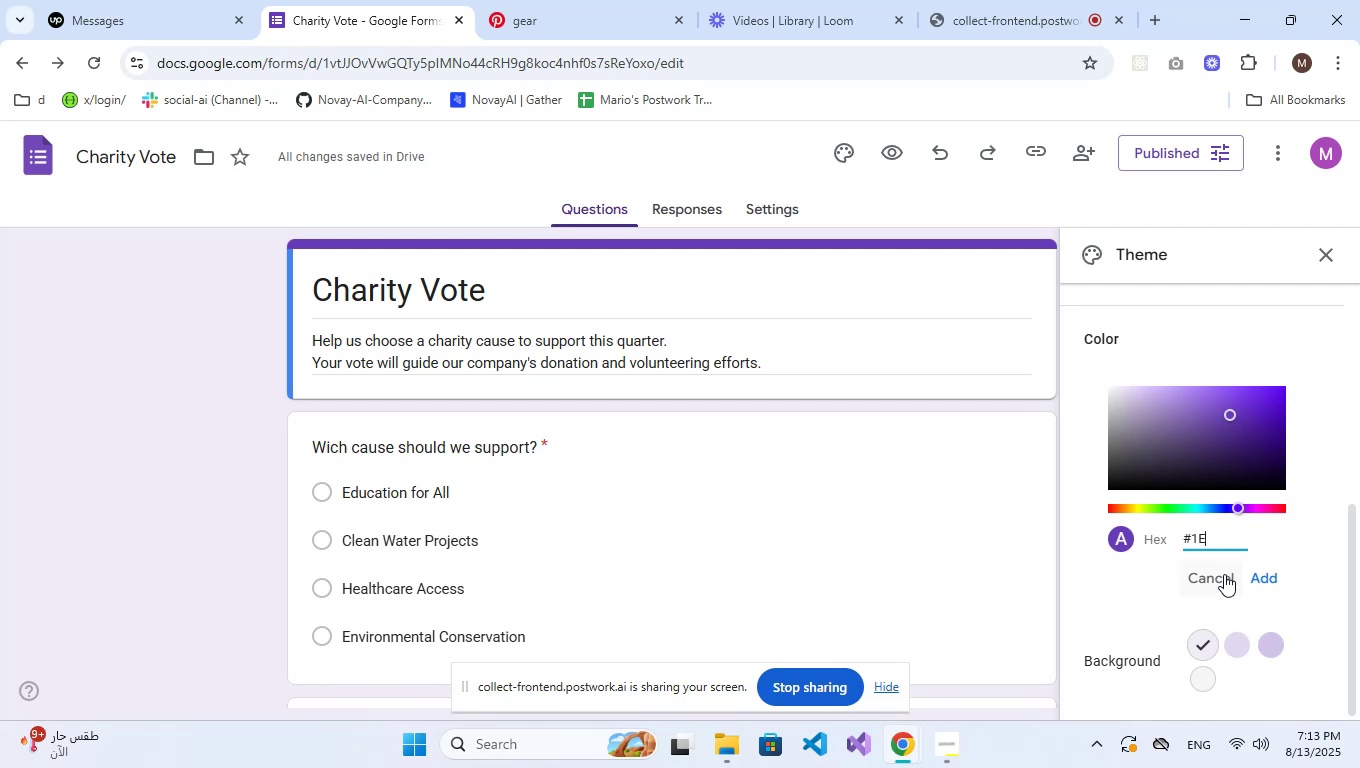 
key(CapsLock)
 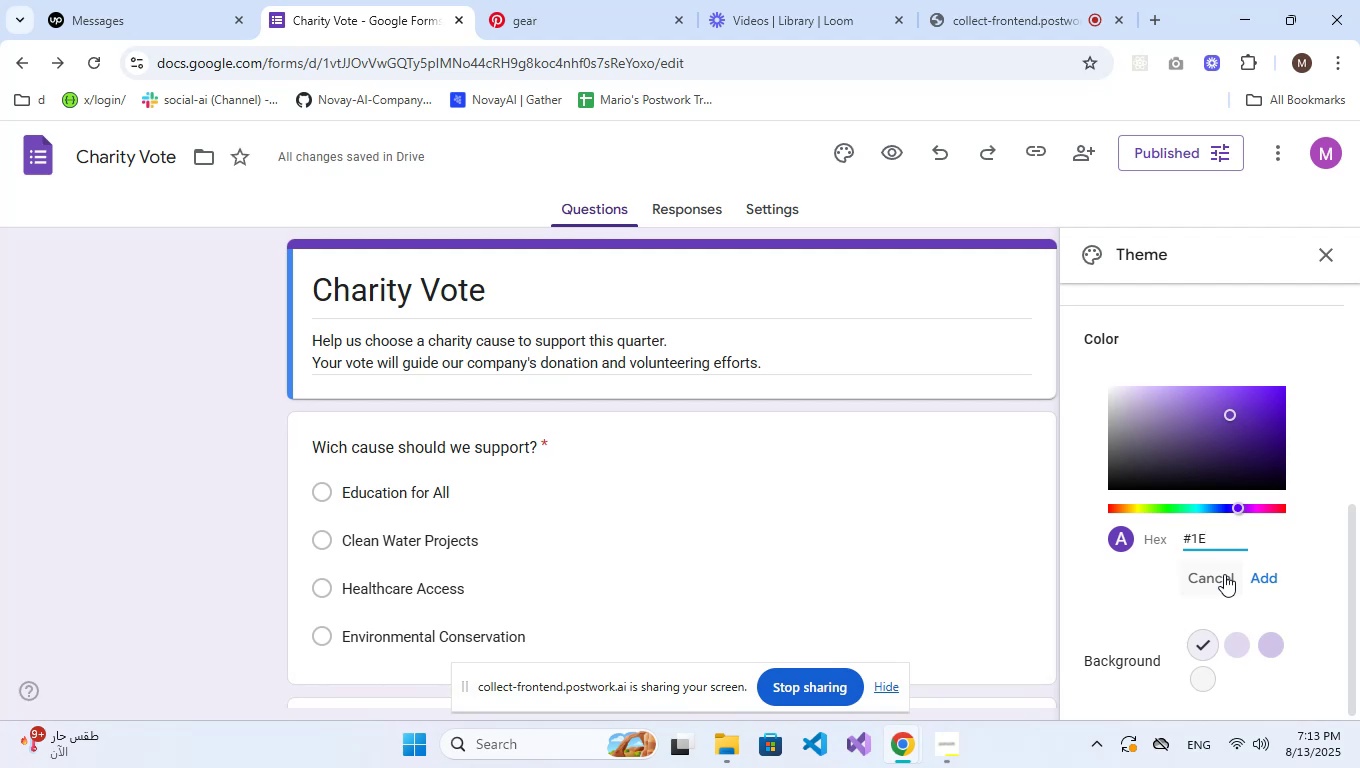 
key(Numpad8)
 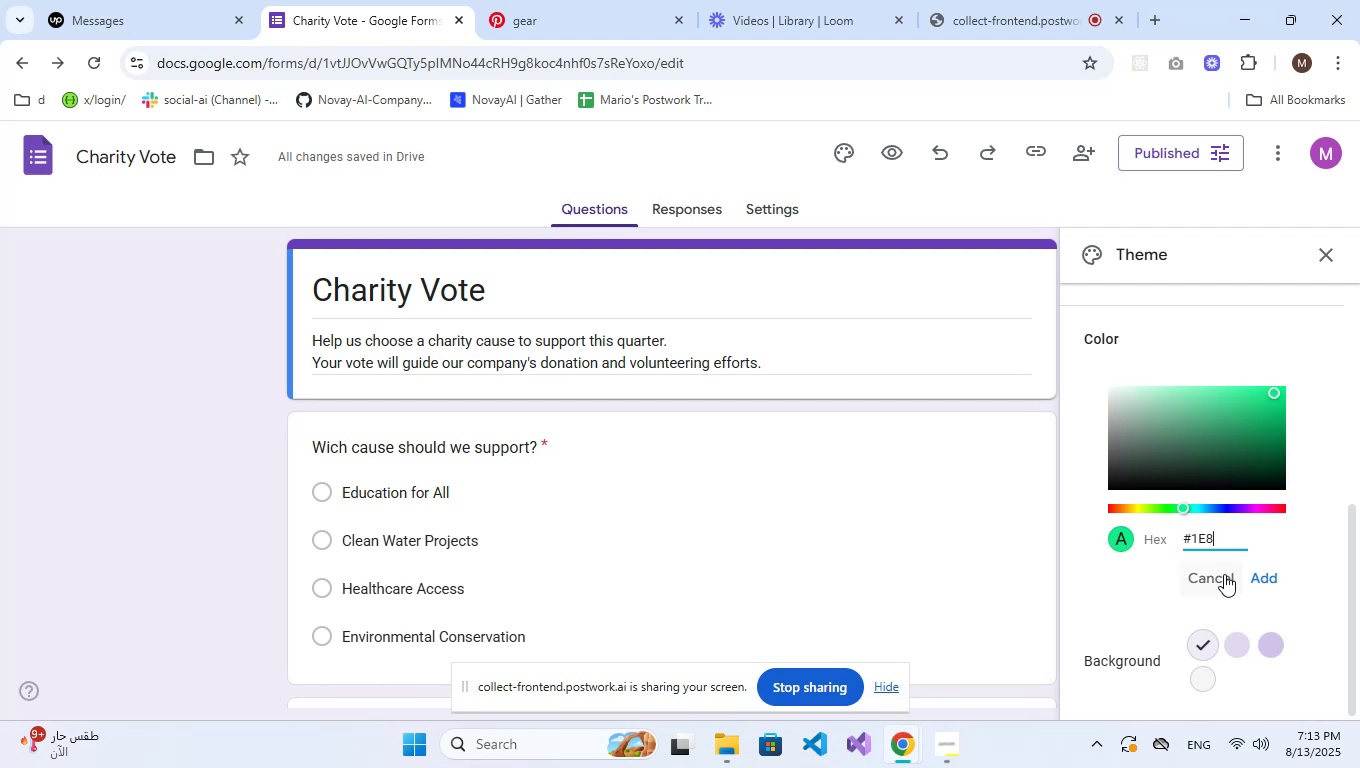 
key(Numpad4)
 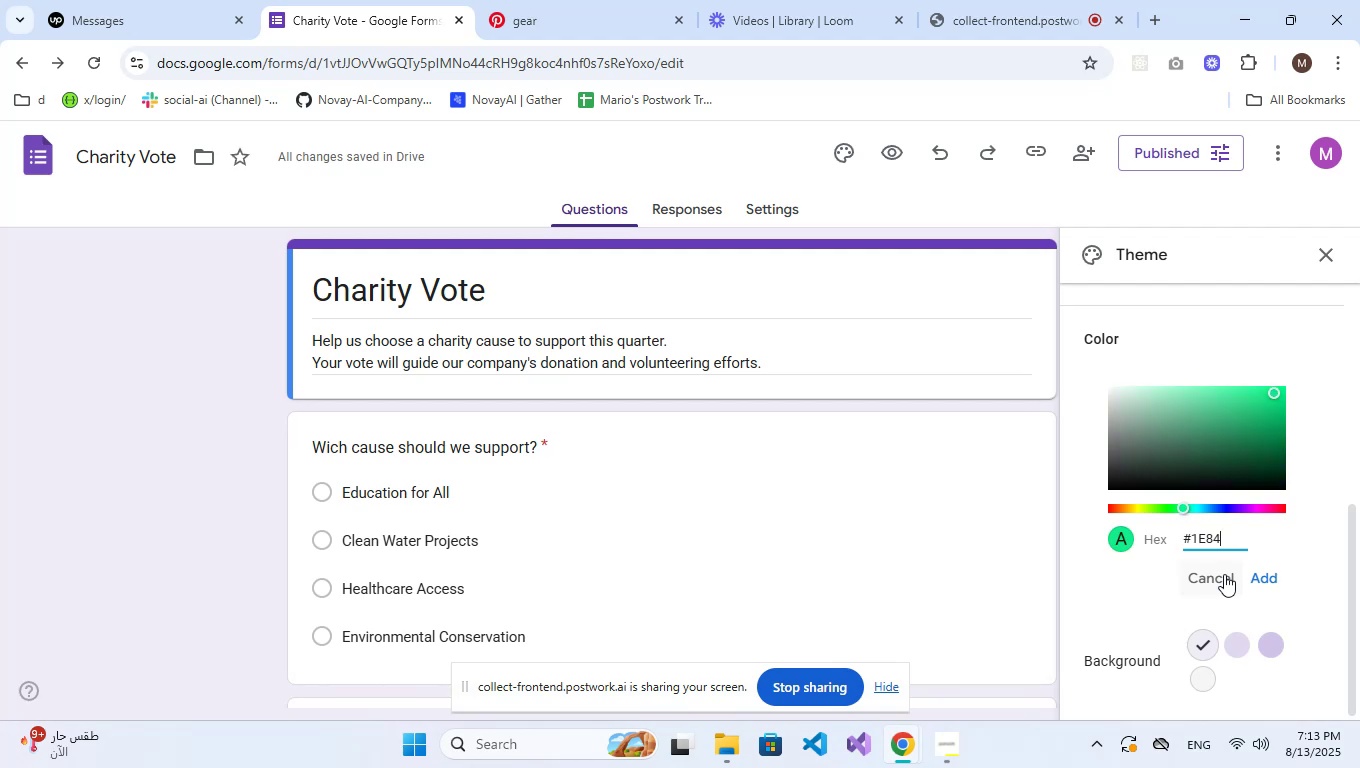 
key(Numpad4)
 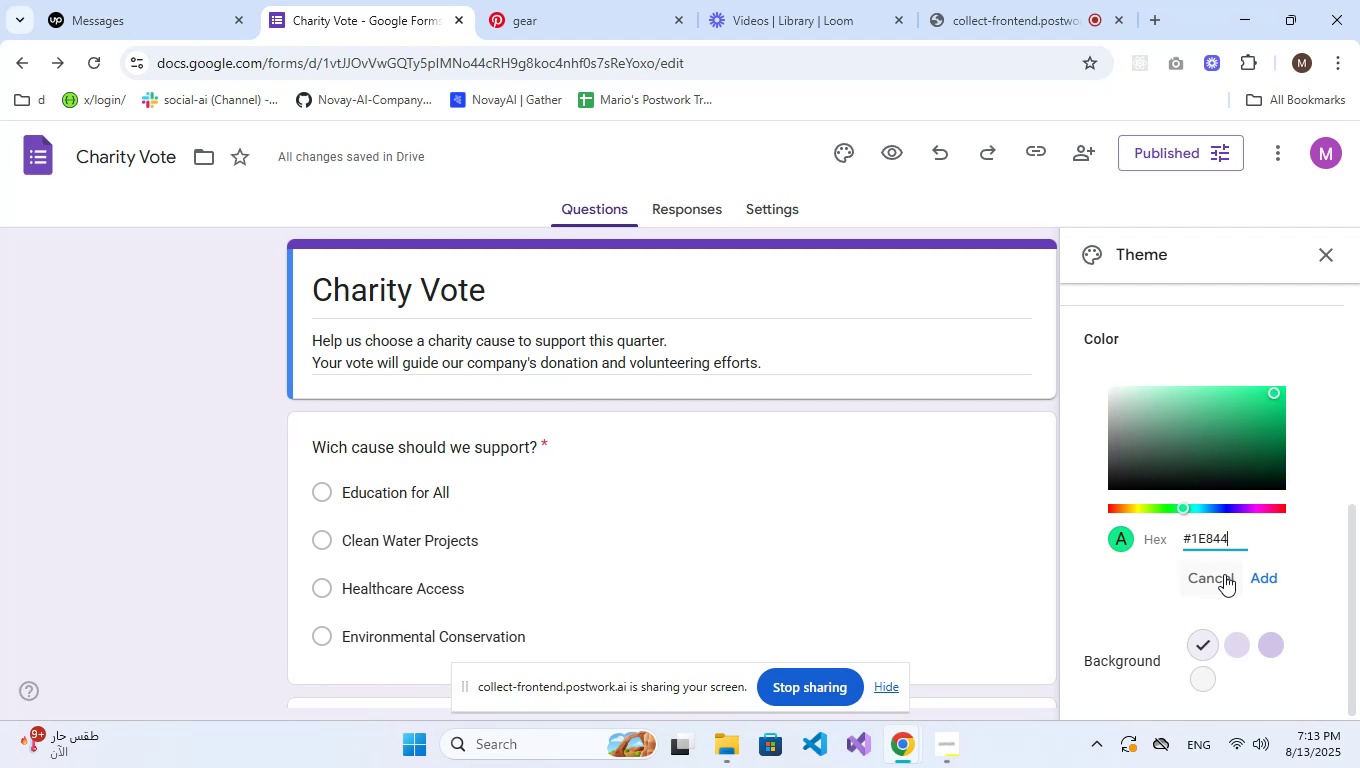 
key(Numpad9)
 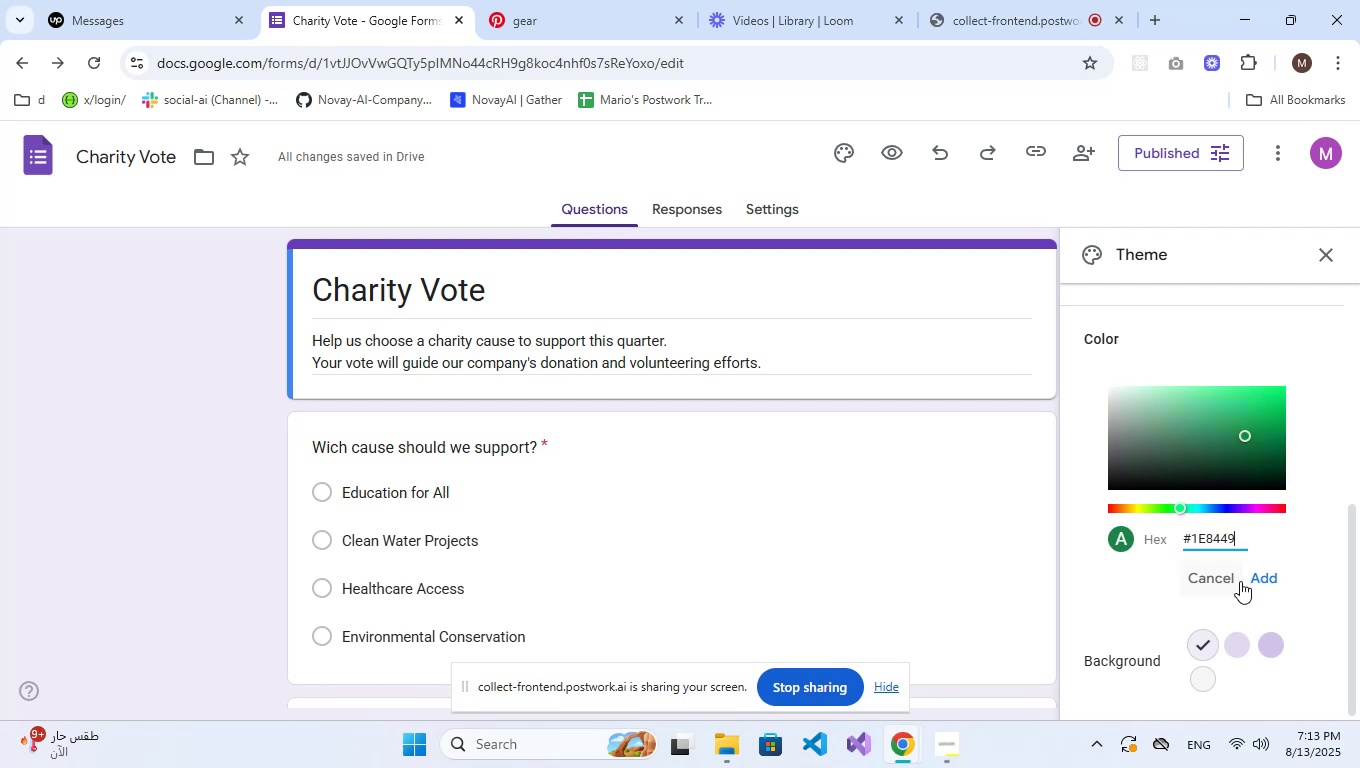 
left_click([1251, 575])
 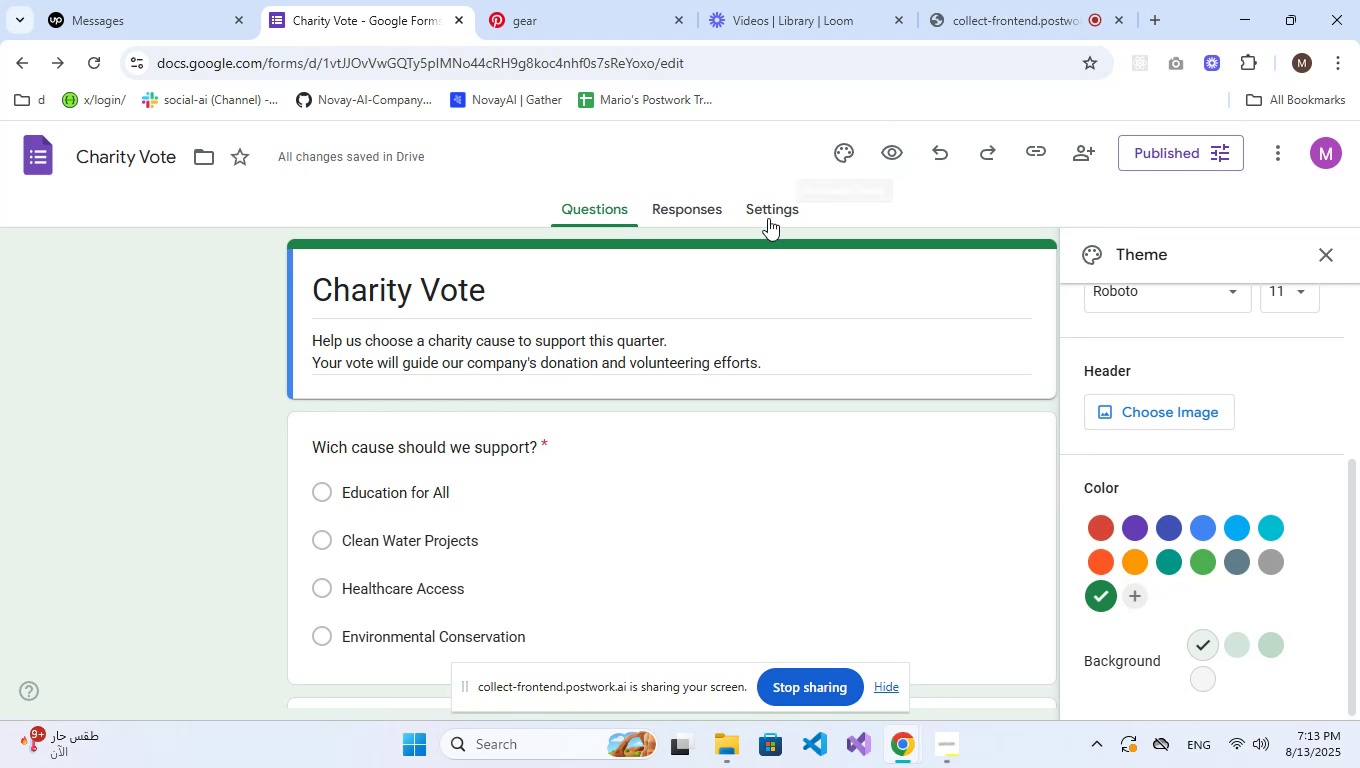 
wait(7.57)
 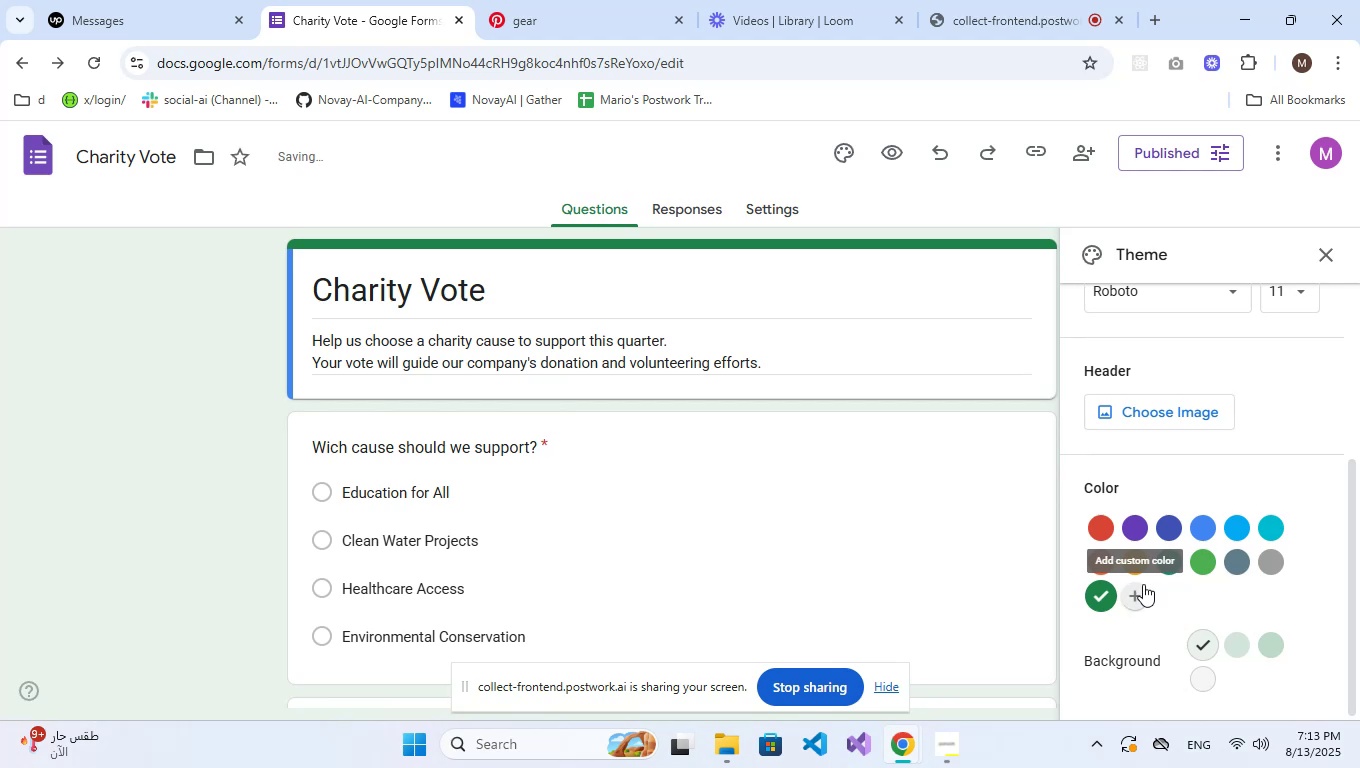 
left_click([1161, 164])
 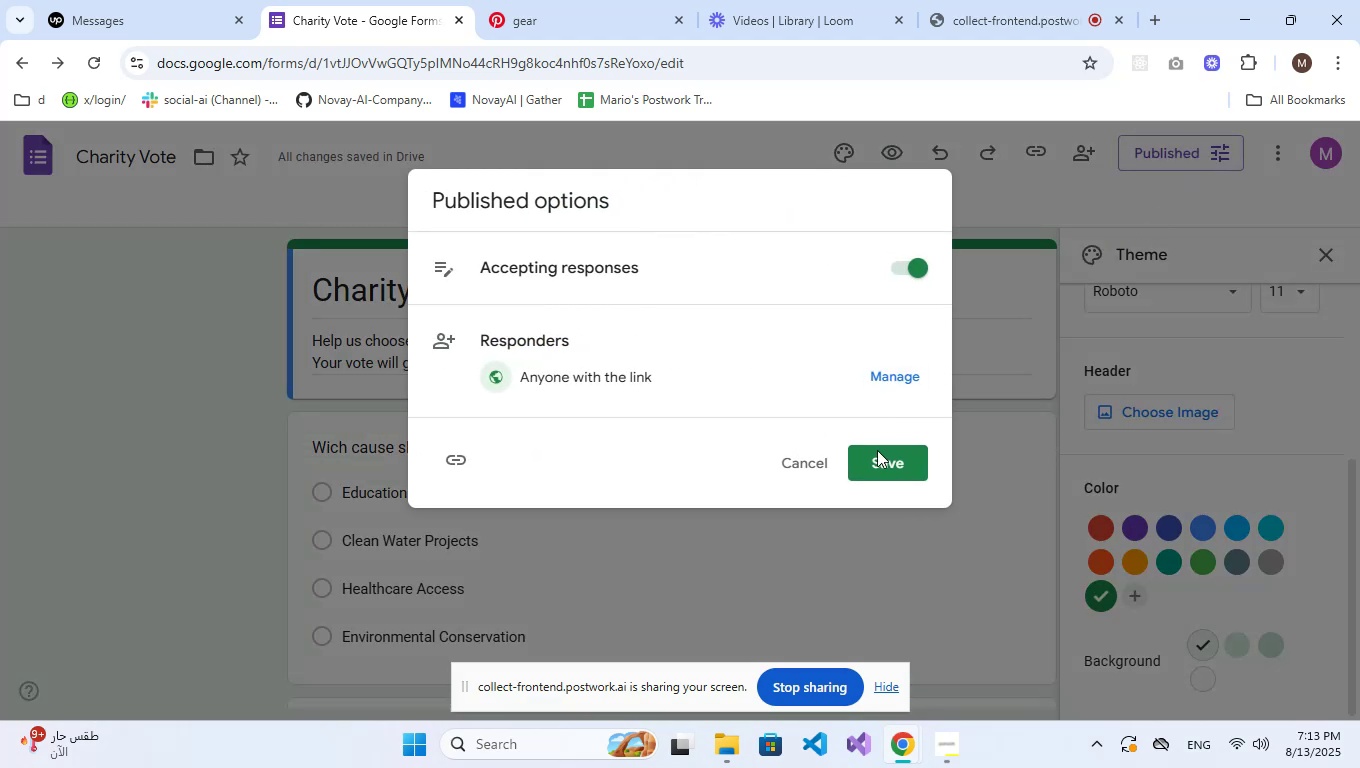 
left_click([876, 470])
 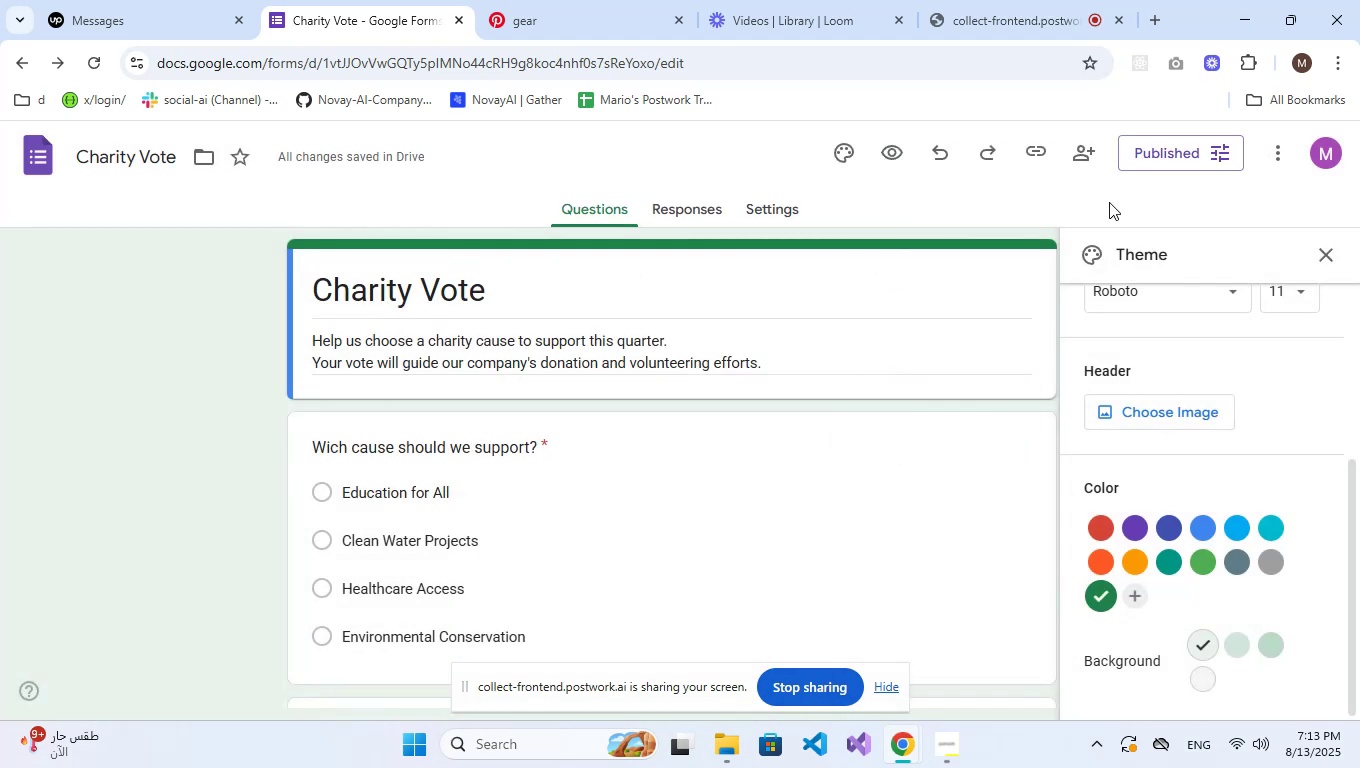 
left_click([1155, 156])
 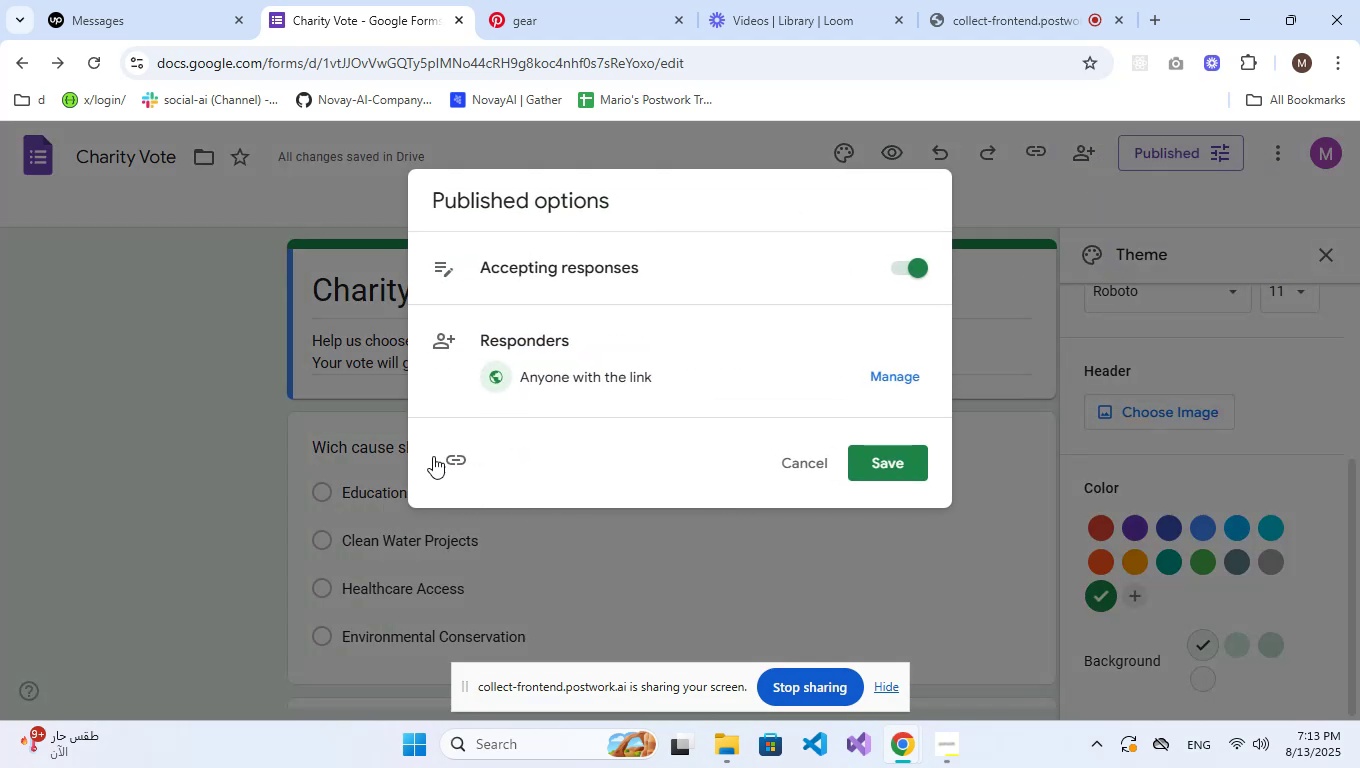 
left_click([454, 456])
 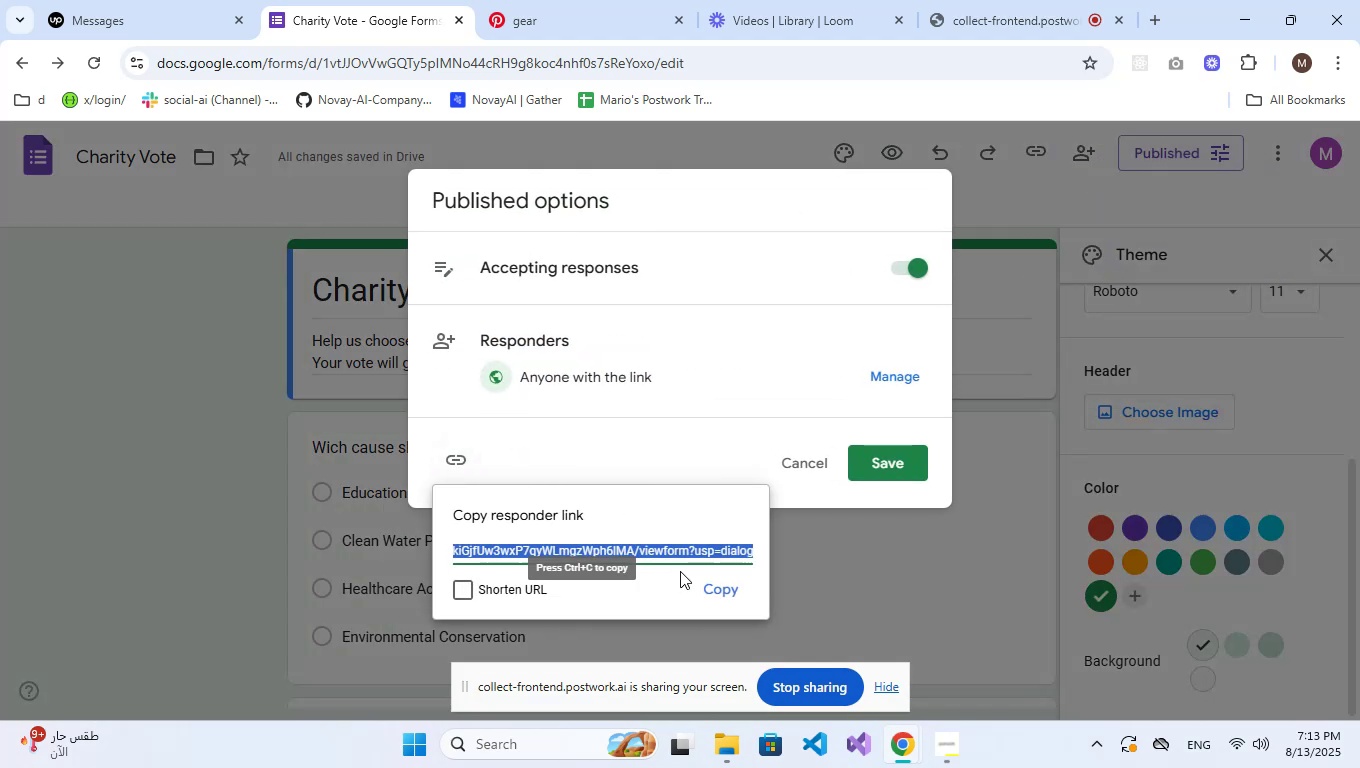 
left_click([720, 586])
 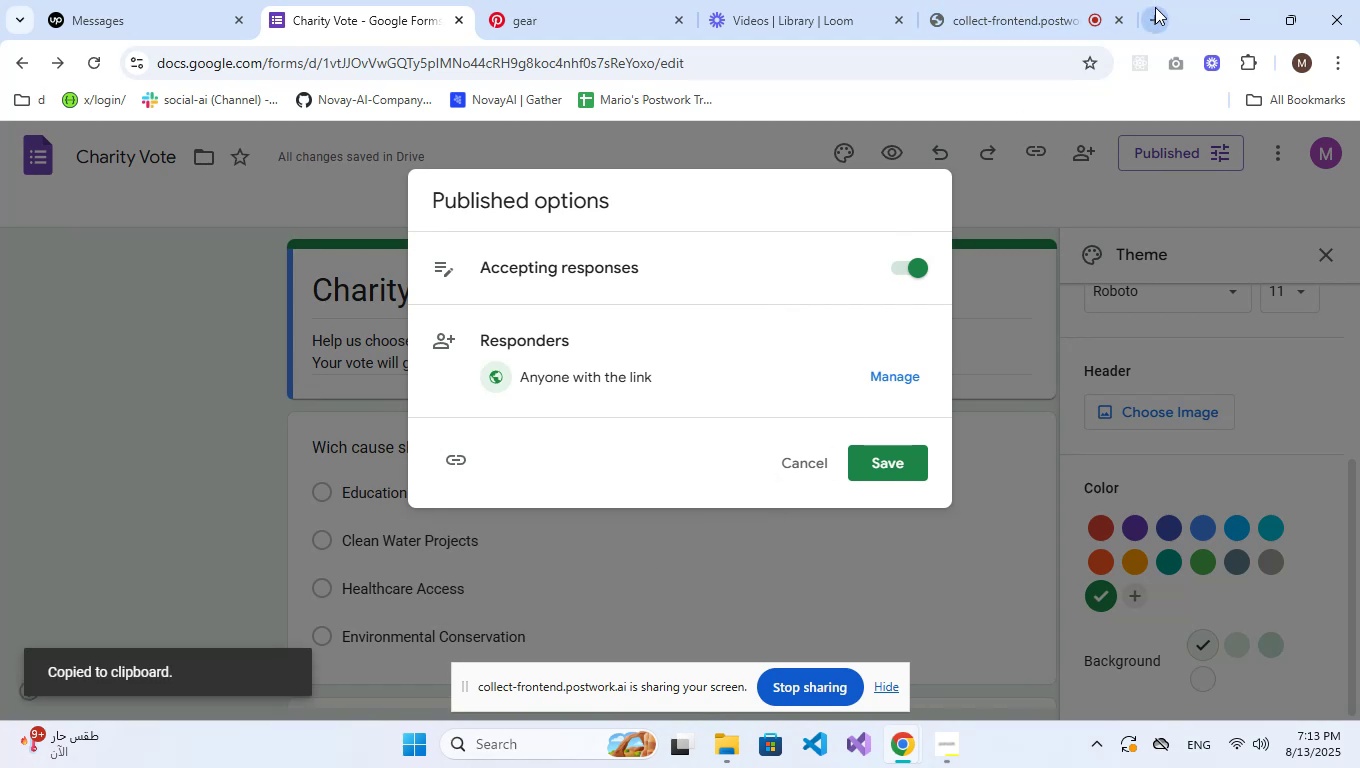 
left_click([1155, 7])
 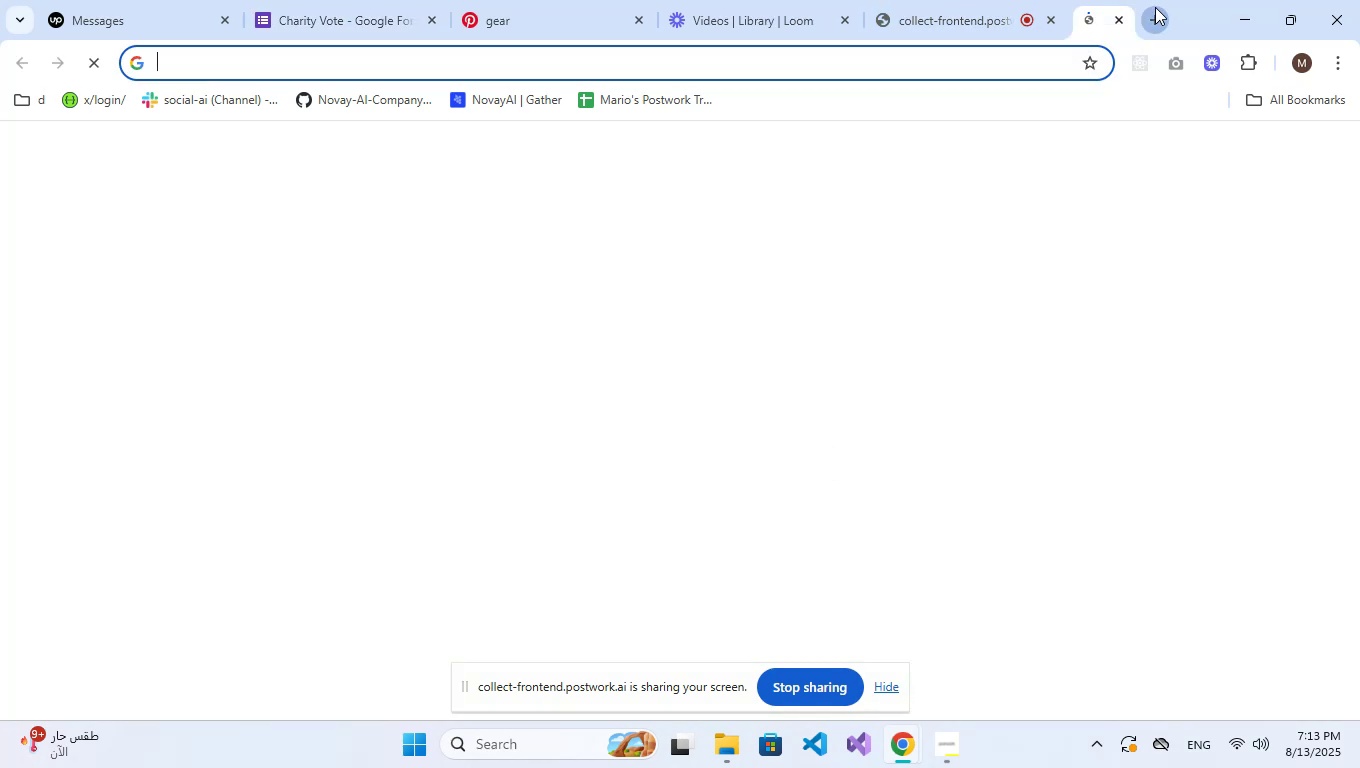 
key(Control+V)
 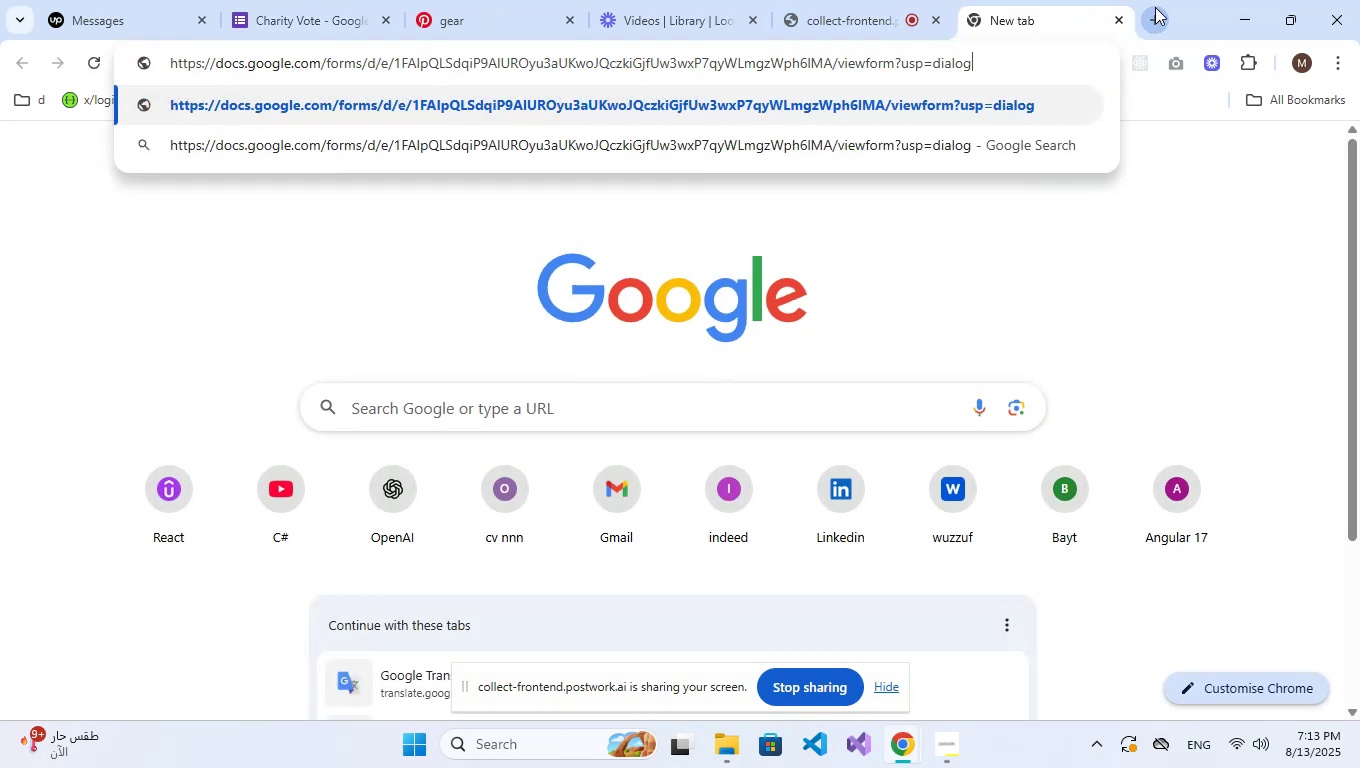 
key(NumpadEnter)
 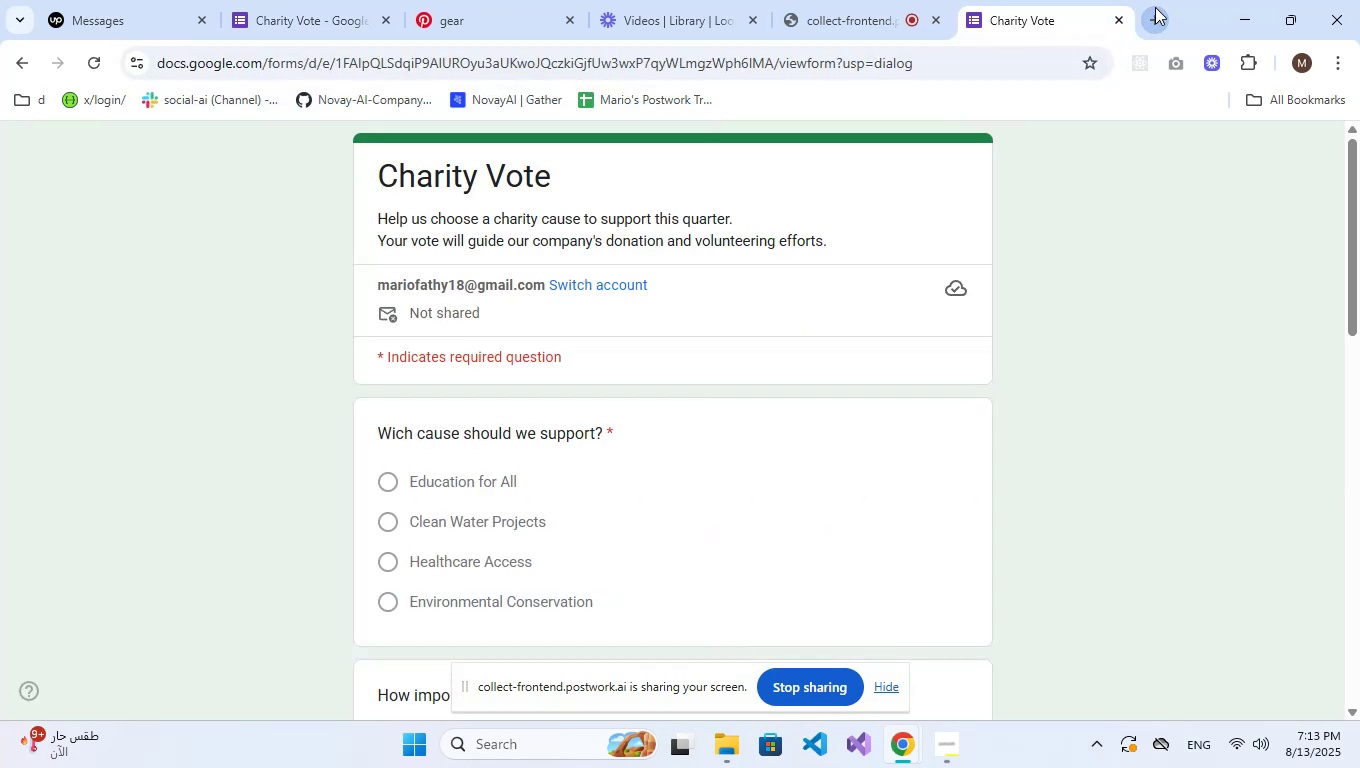 
scroll: coordinate [911, 393], scroll_direction: down, amount: 2.0
 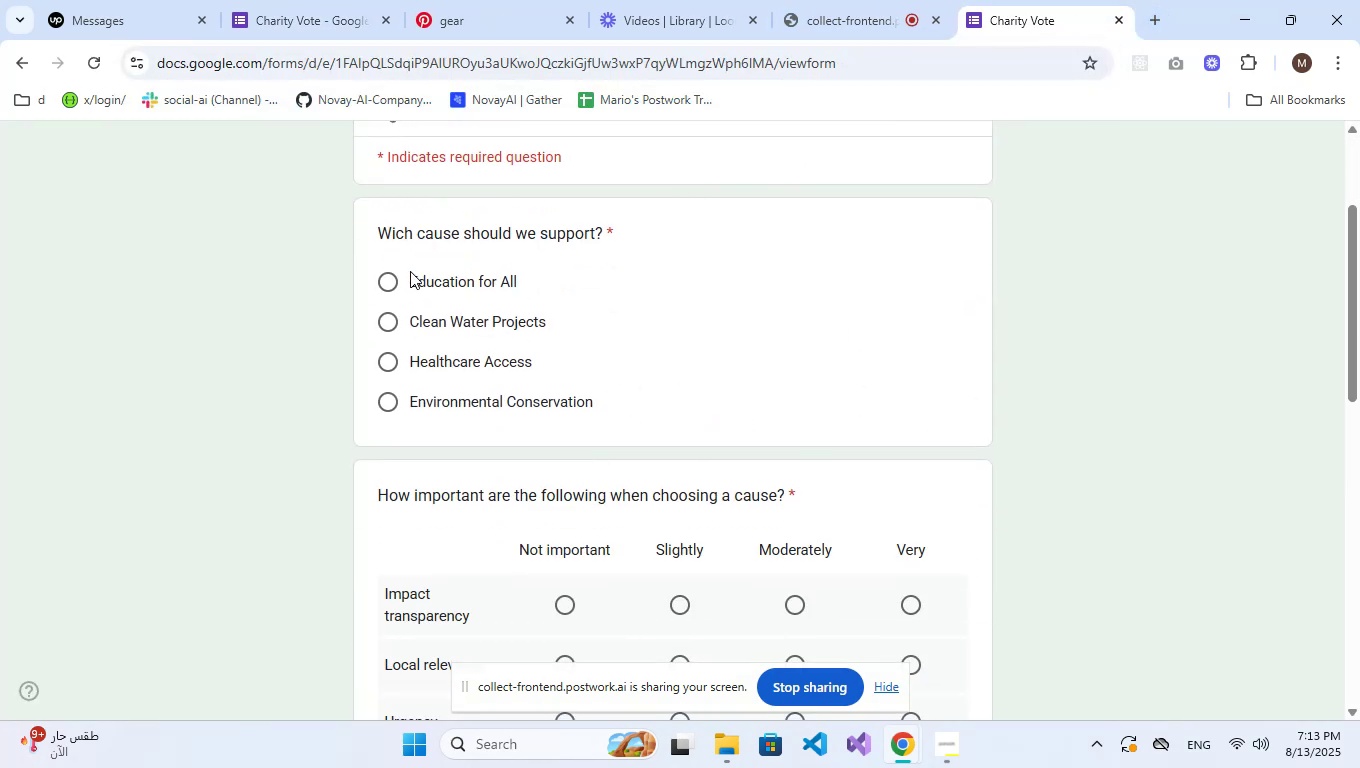 
left_click([426, 271])
 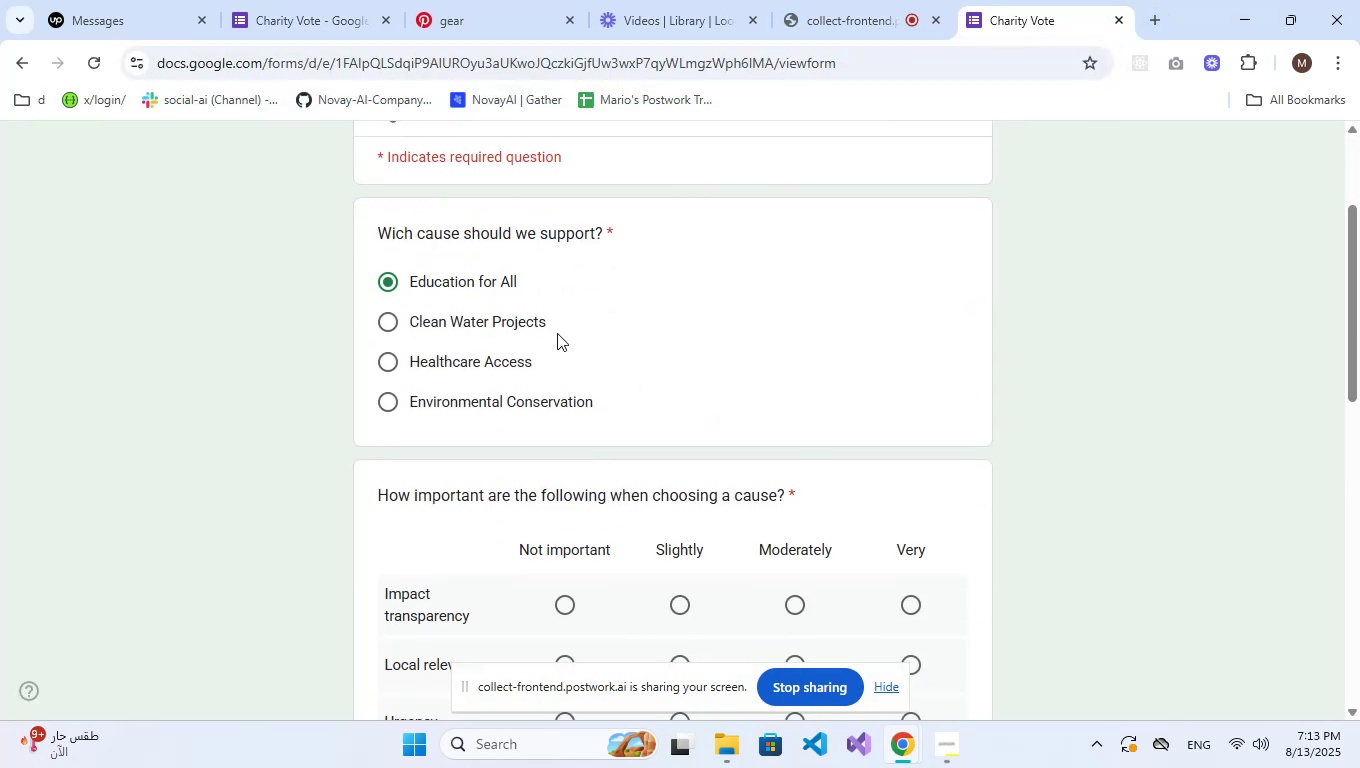 
scroll: coordinate [735, 397], scroll_direction: down, amount: 3.0
 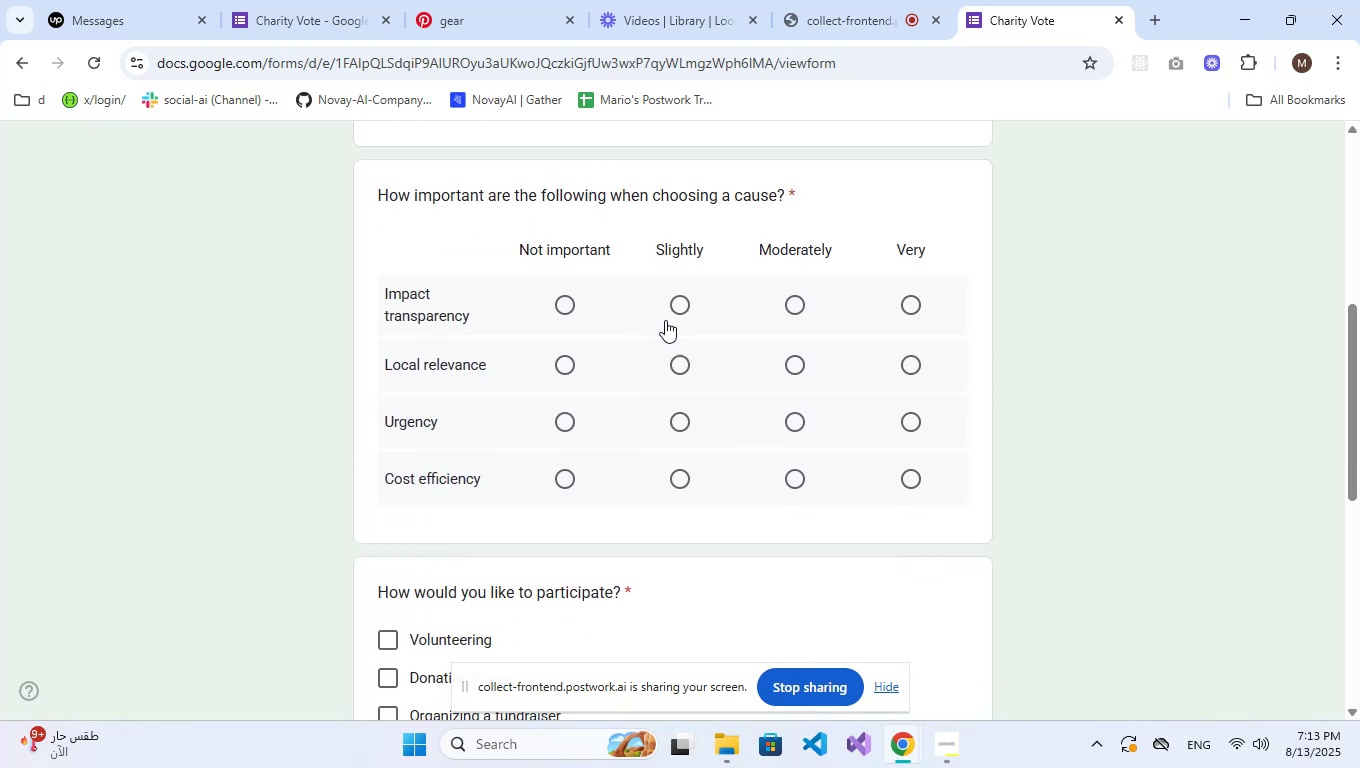 
left_click([672, 300])
 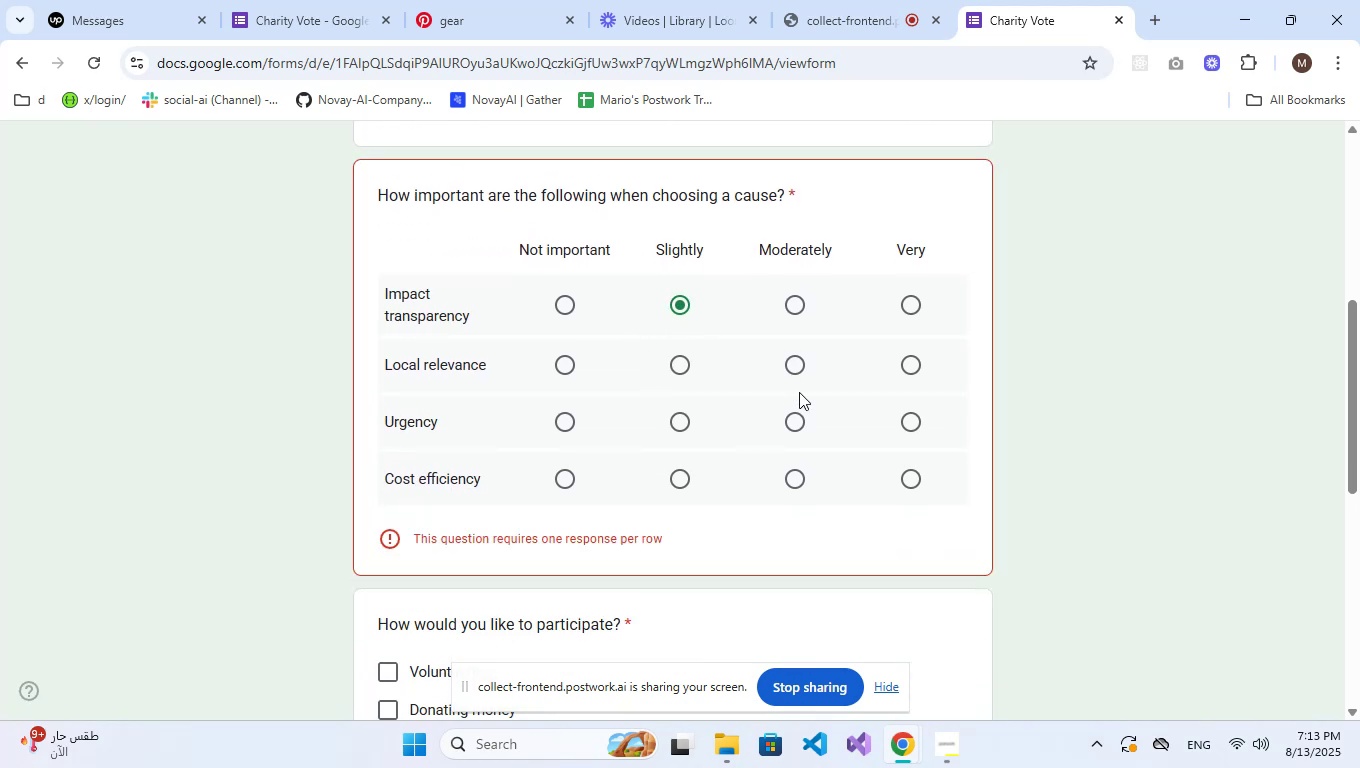 
left_click([798, 365])
 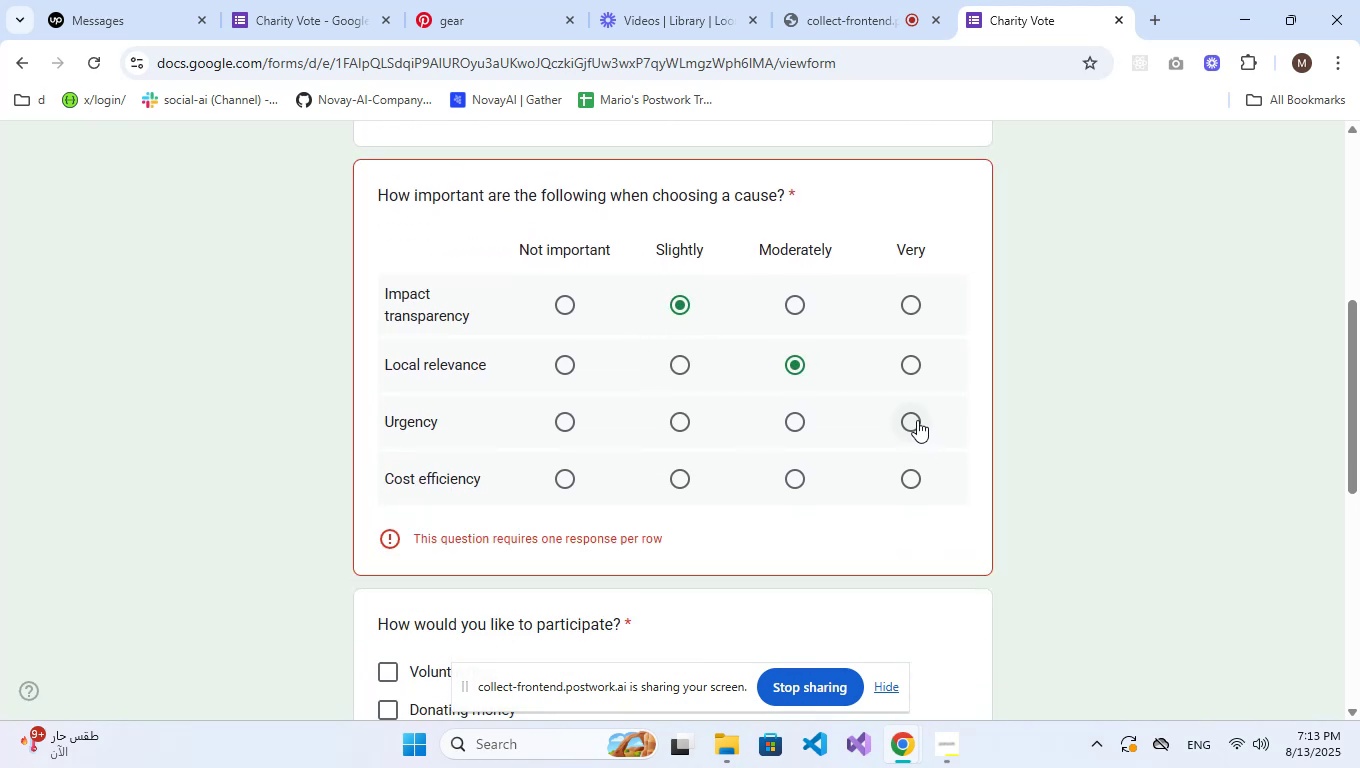 
left_click([914, 417])
 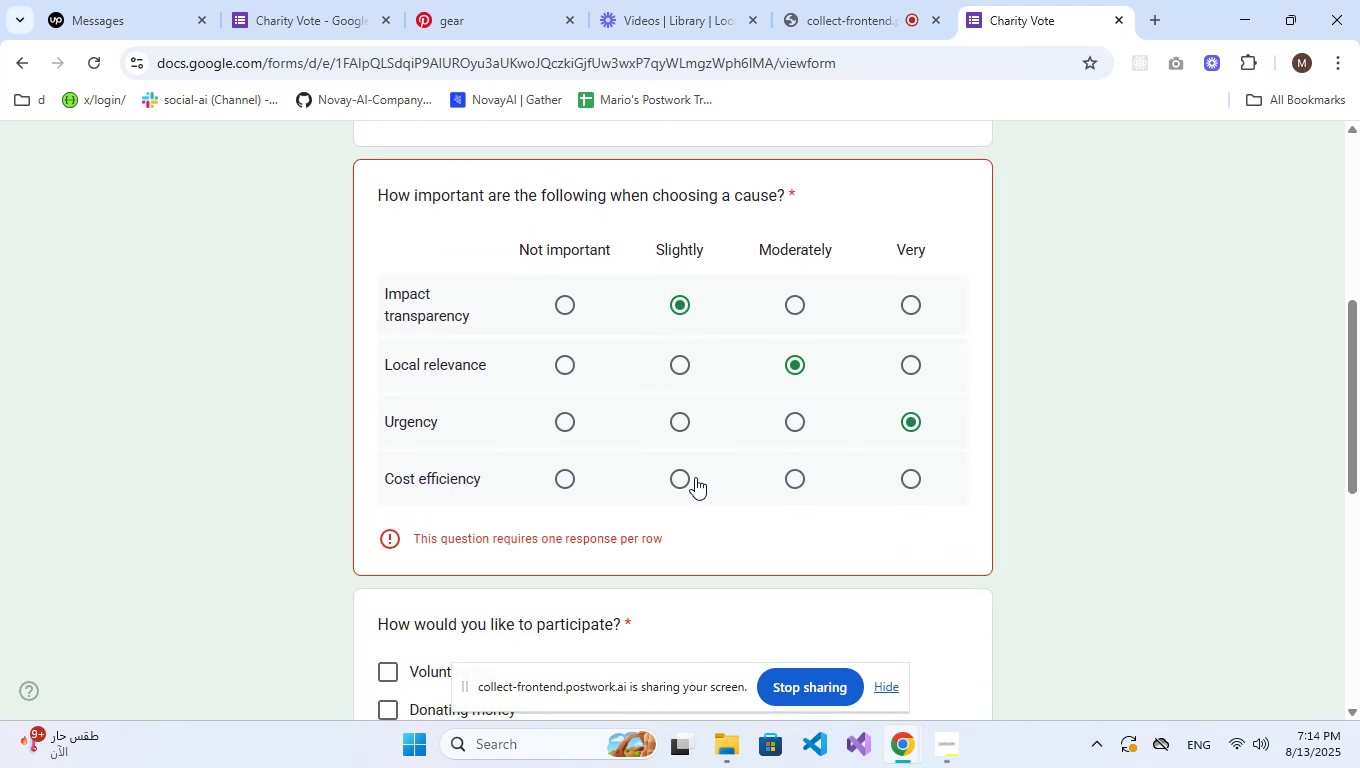 
left_click([688, 479])
 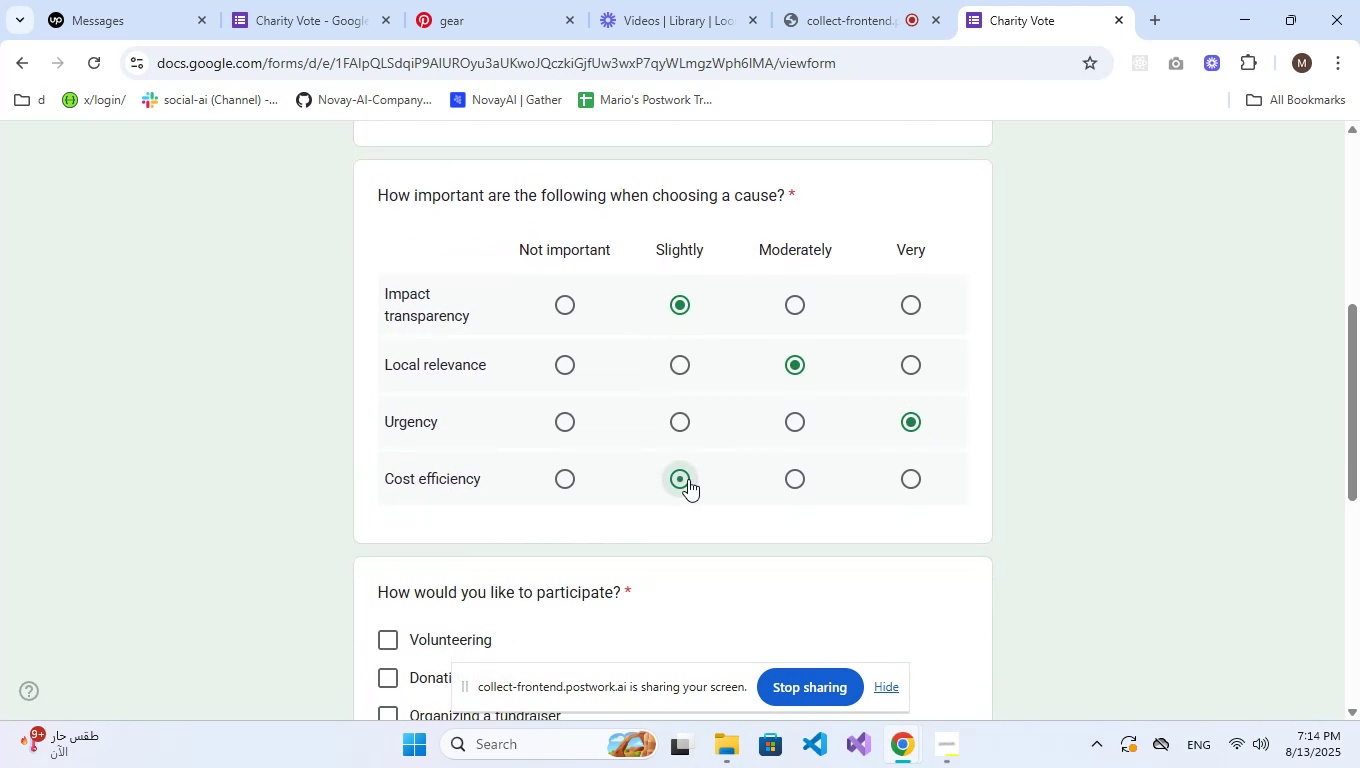 
scroll: coordinate [688, 479], scroll_direction: down, amount: 1.0
 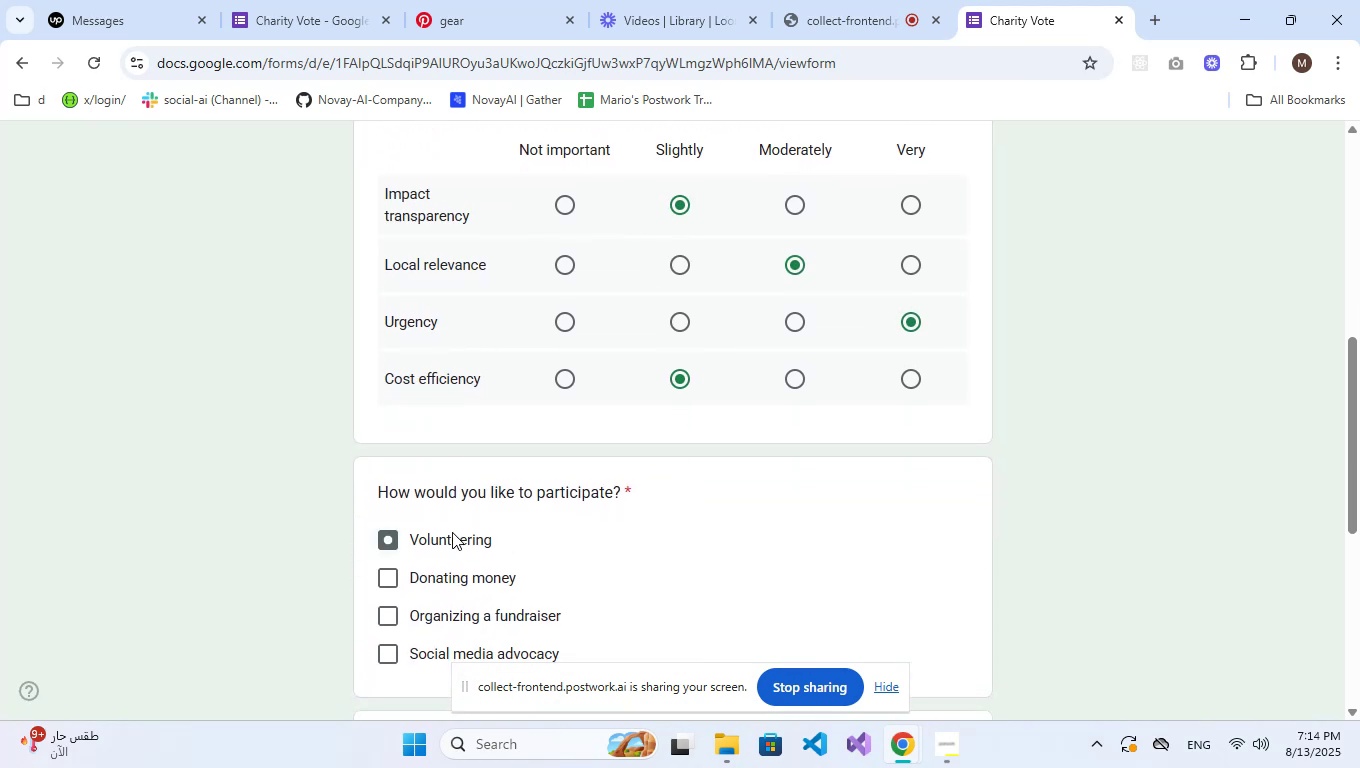 
double_click([454, 570])
 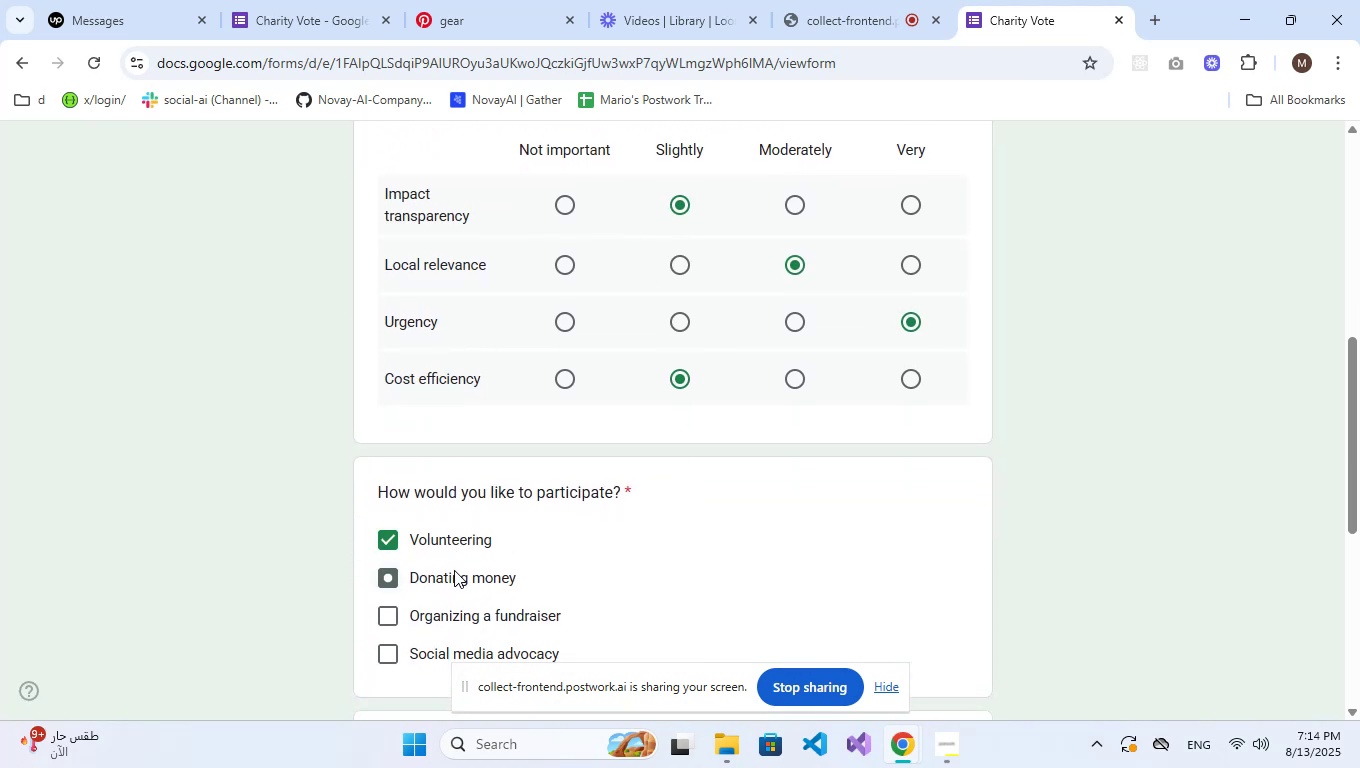 
scroll: coordinate [461, 568], scroll_direction: down, amount: 3.0
 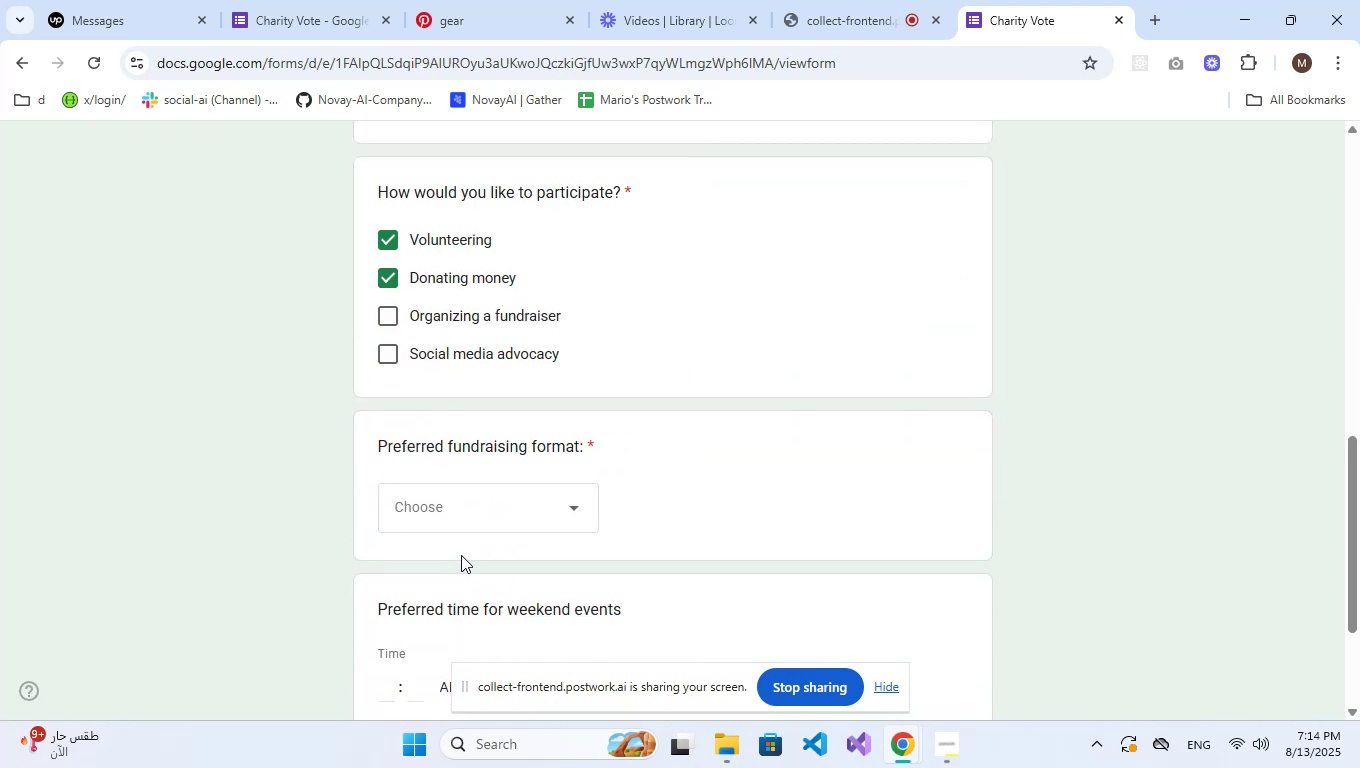 
left_click([464, 515])
 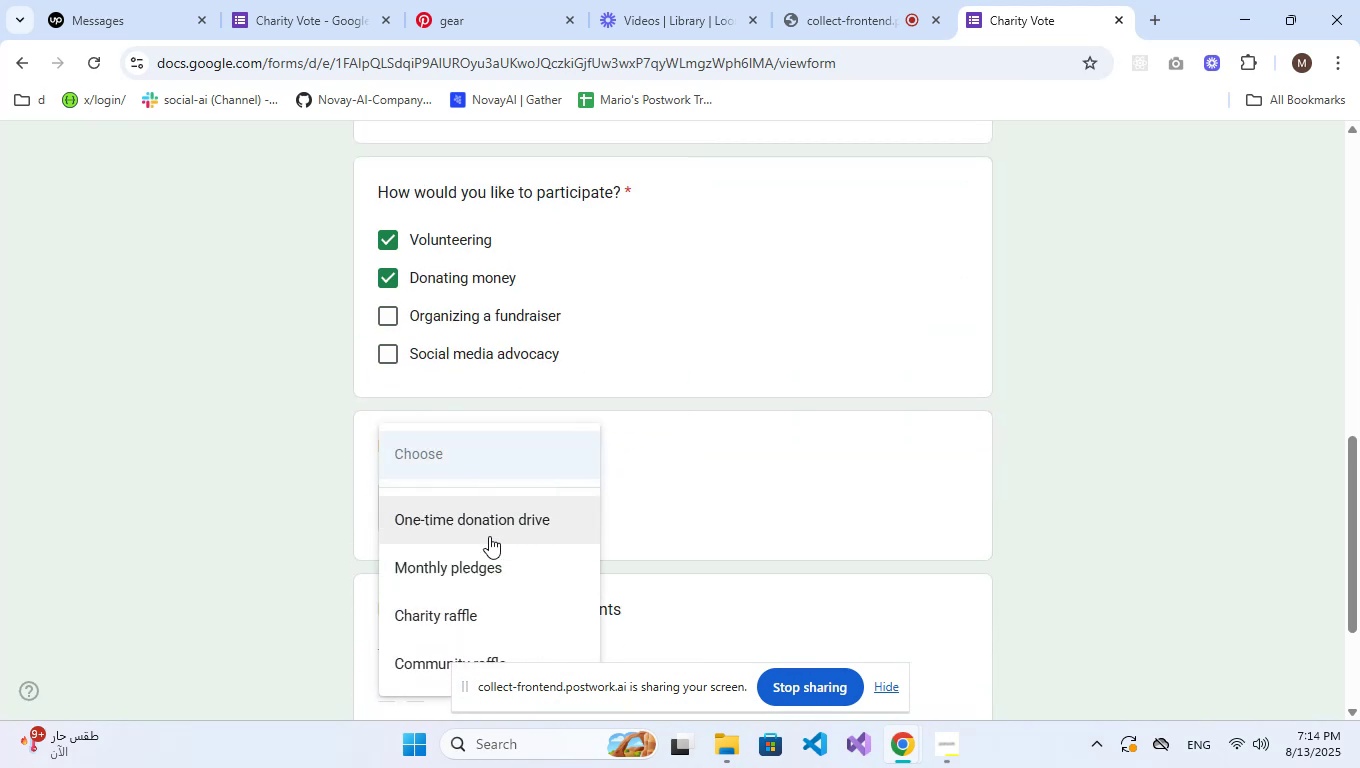 
left_click([490, 534])
 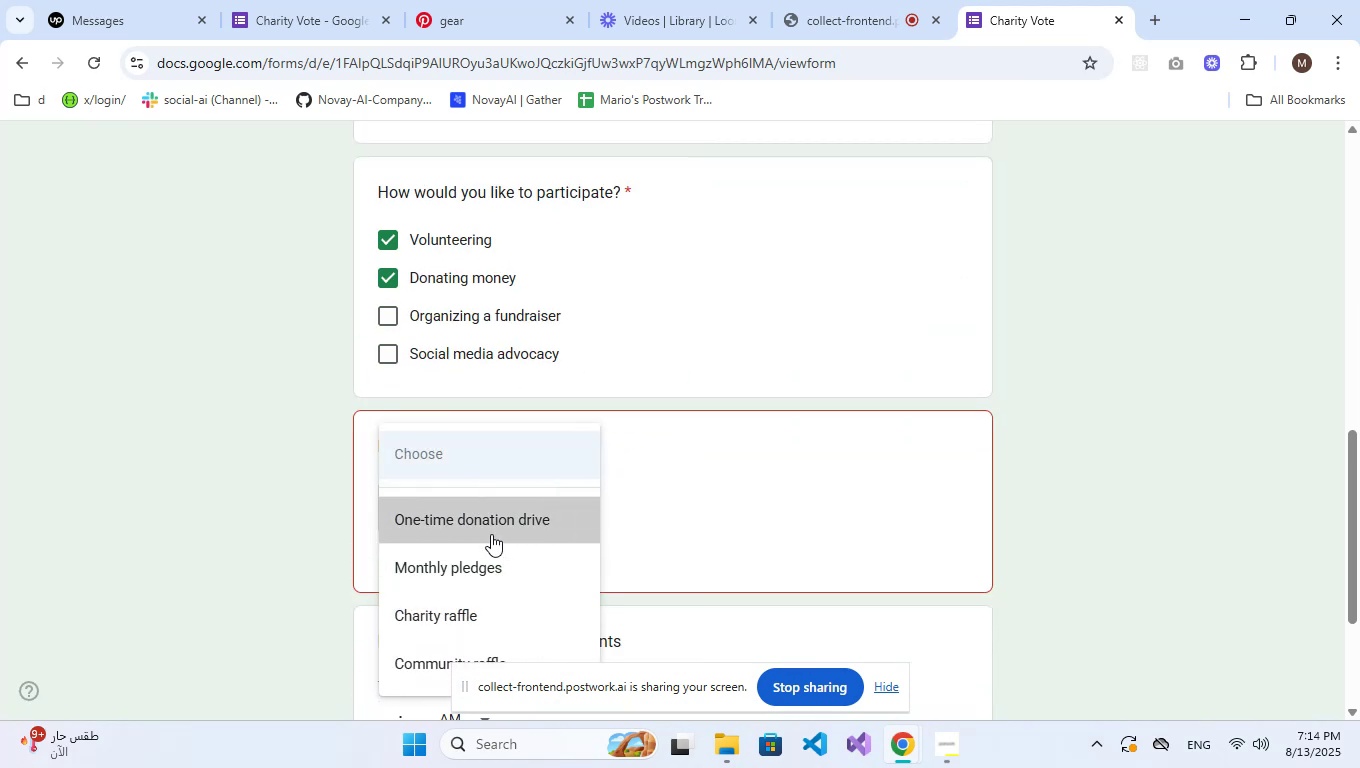 
scroll: coordinate [535, 530], scroll_direction: down, amount: 2.0
 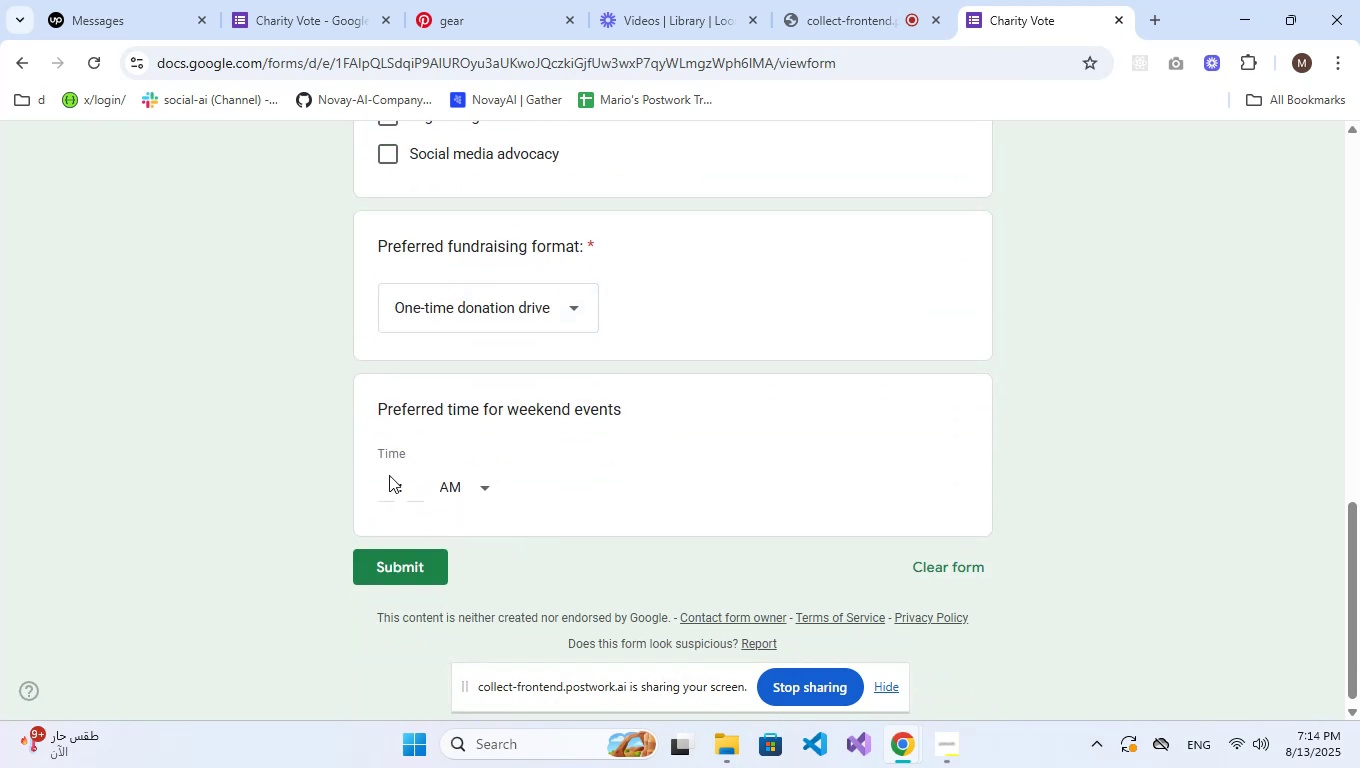 
left_click([389, 491])
 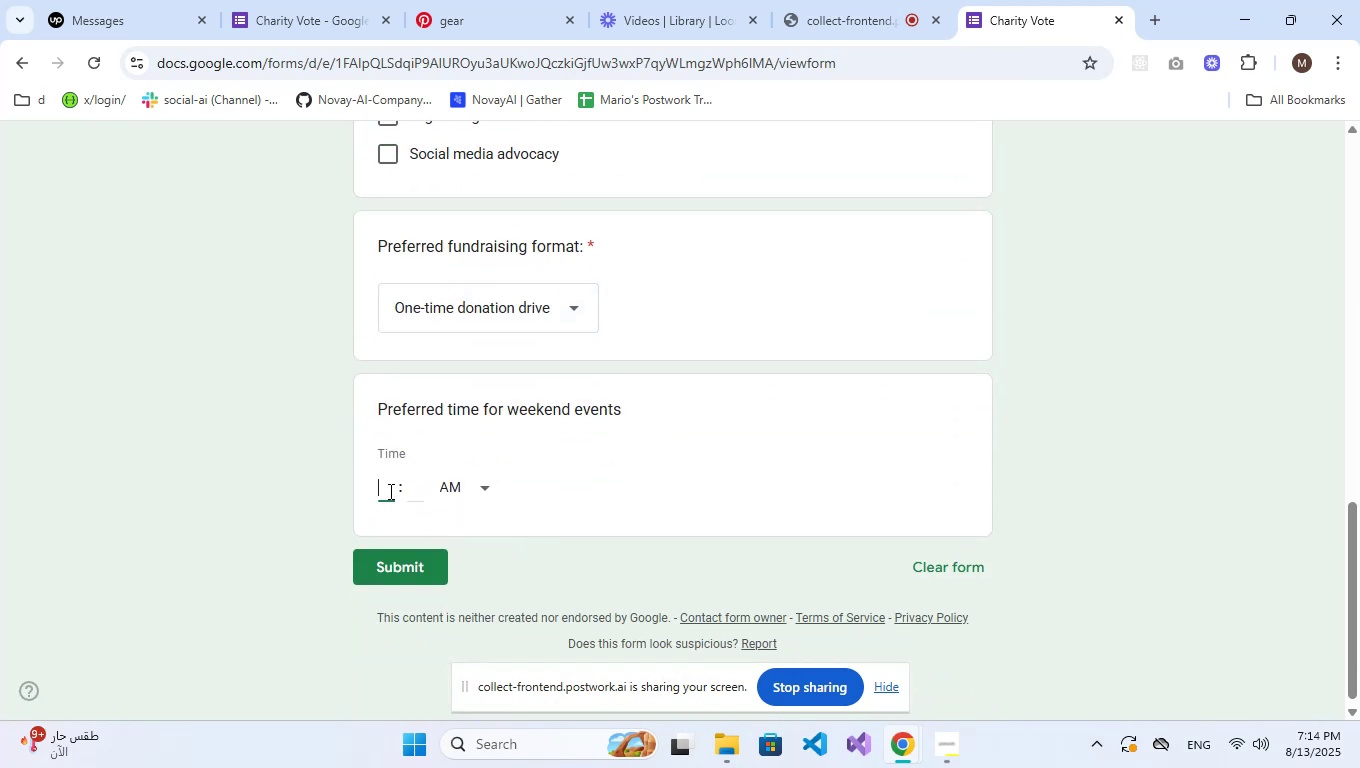 
key(Numpad1)
 